 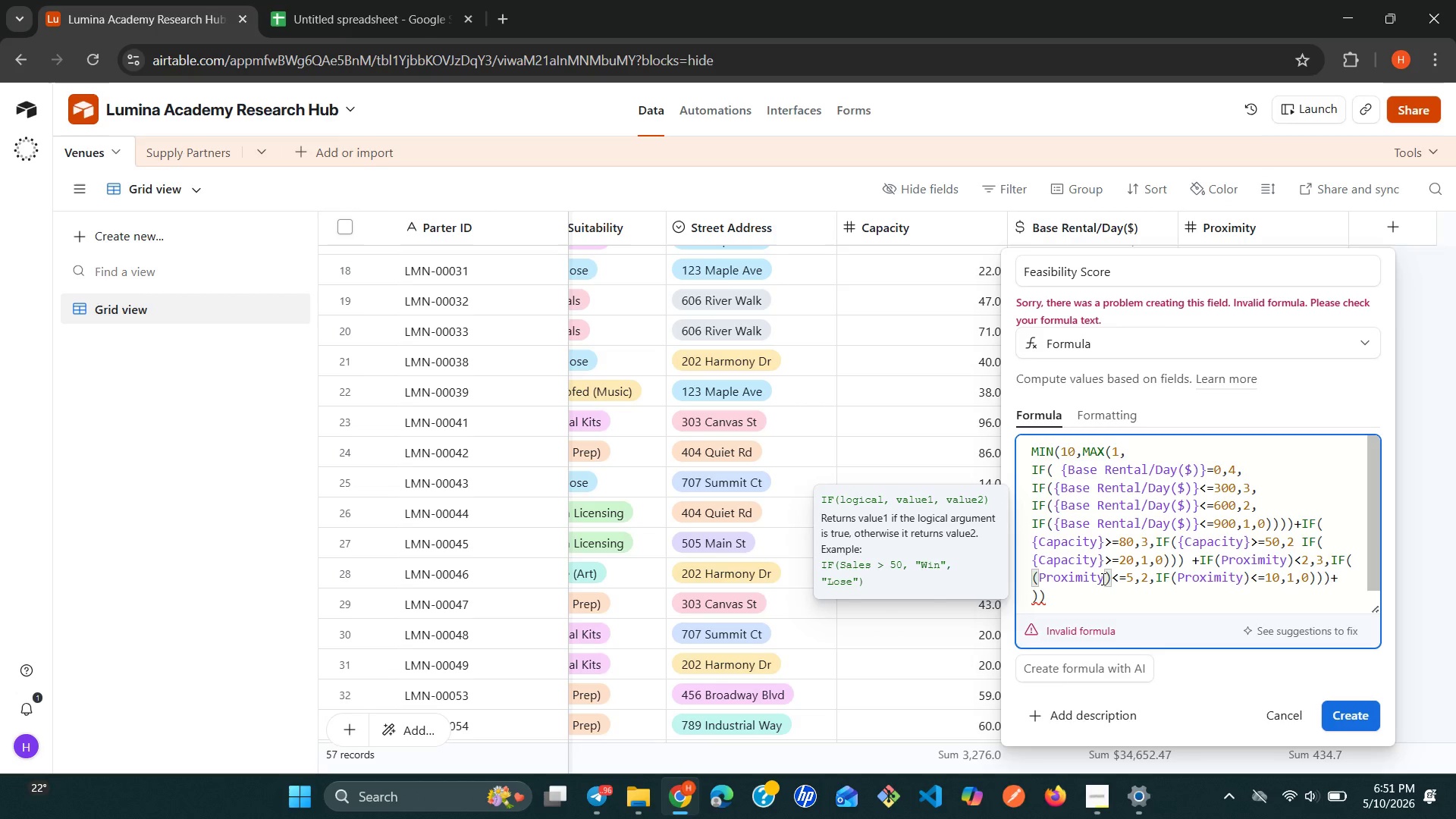 
key(Shift+BracketRight)
 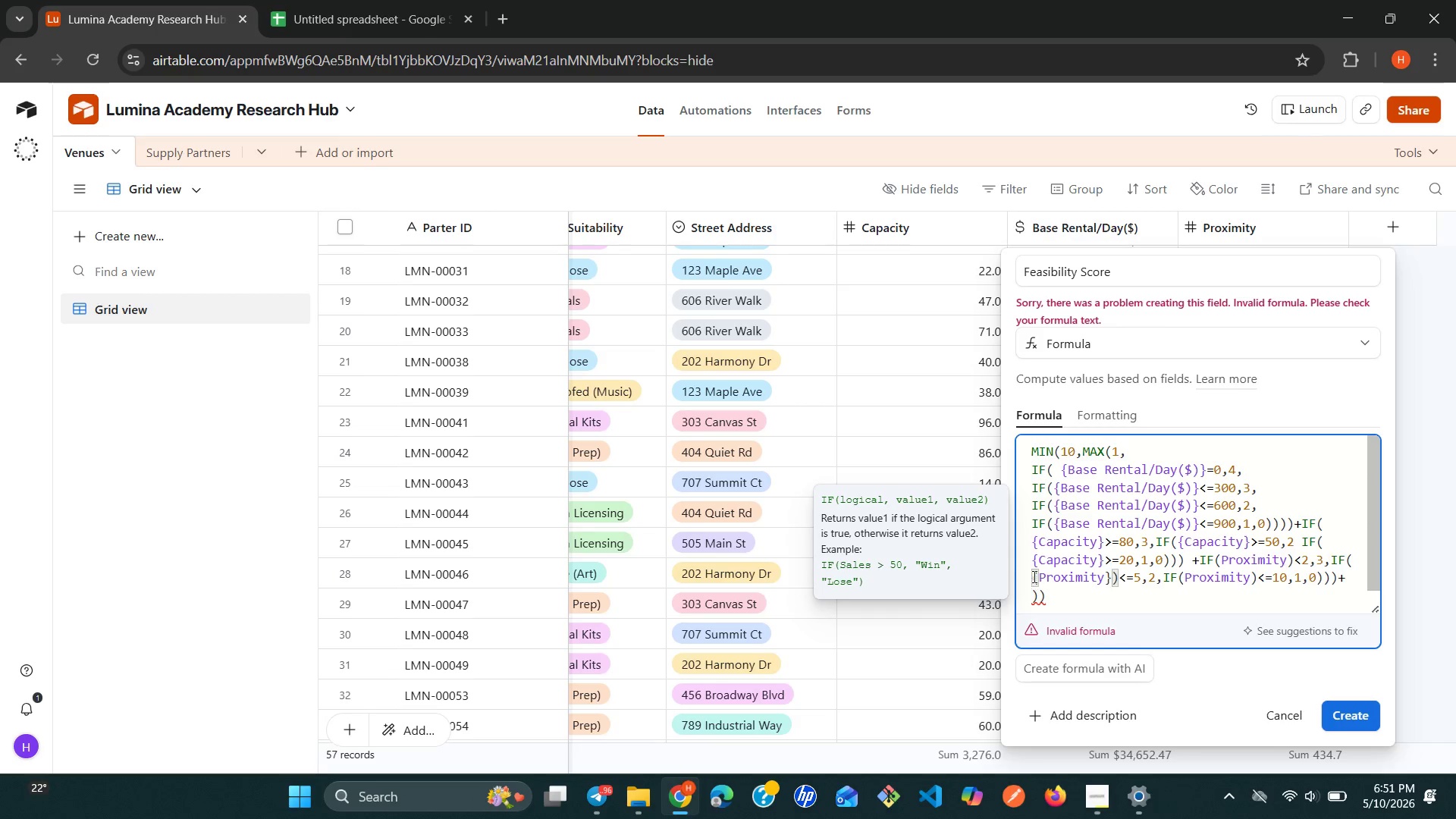 
left_click([1036, 577])
 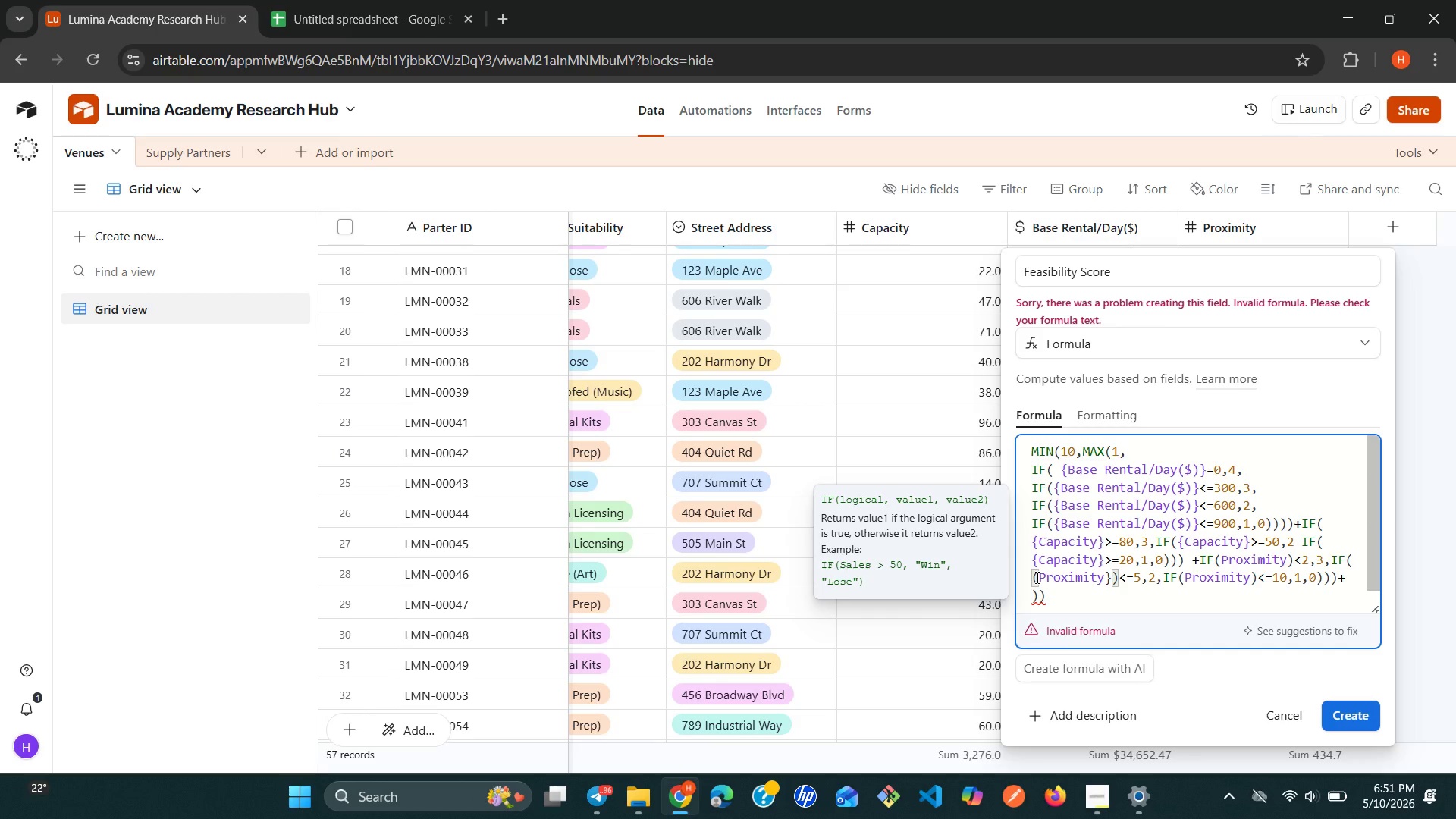 
key(Shift+BracketLeft)
 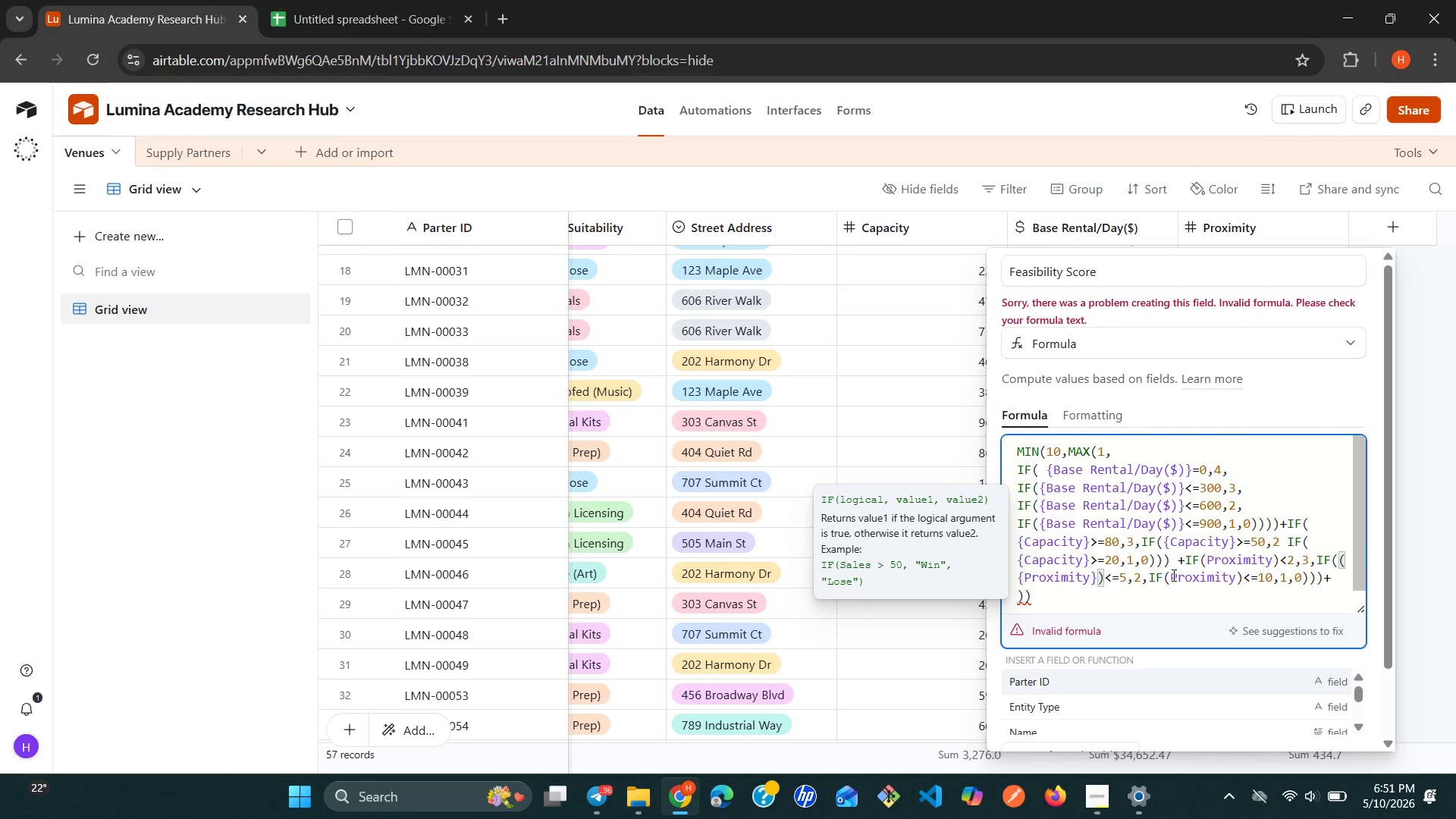 
left_click([1170, 578])
 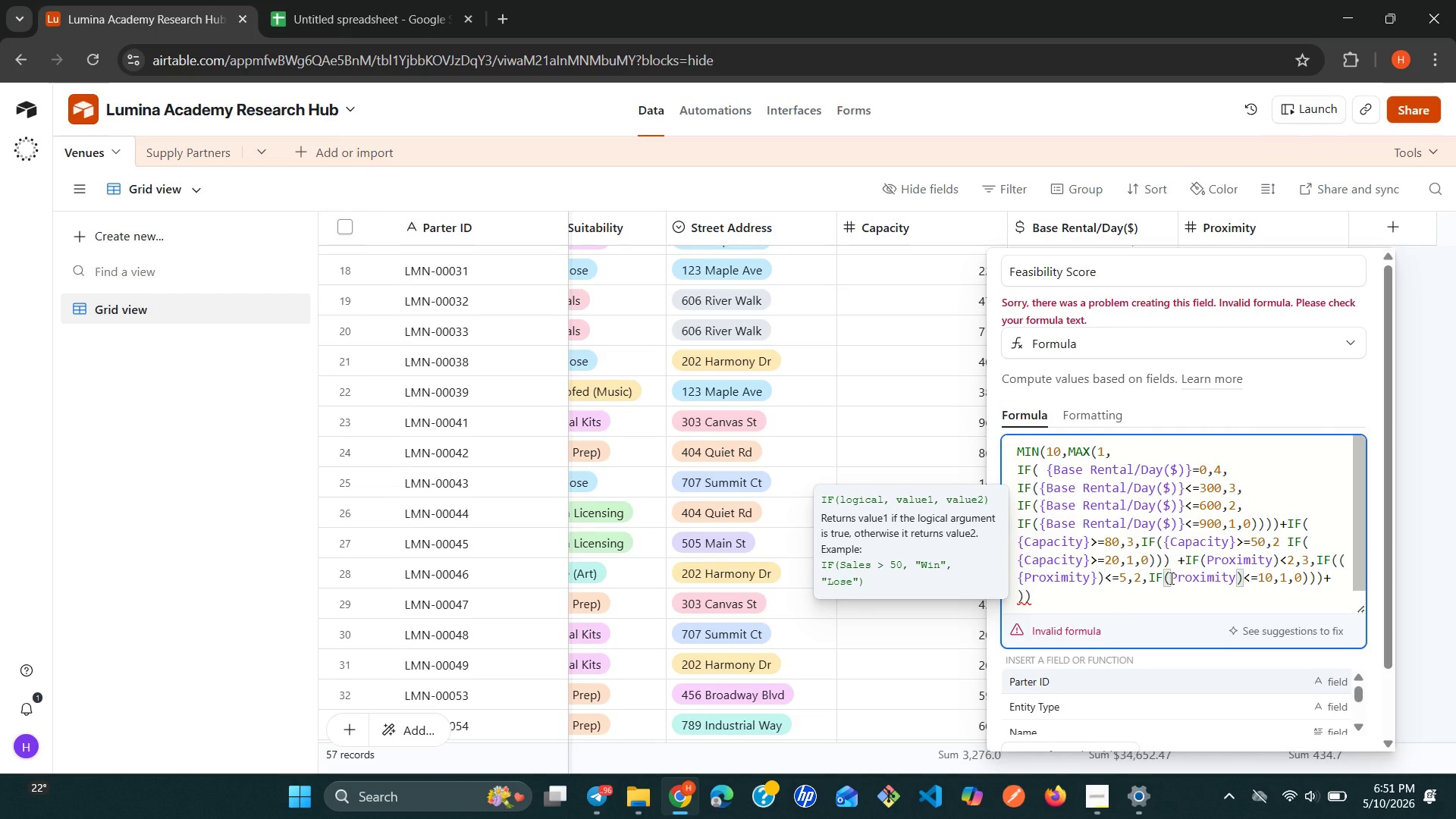 
key(Shift+BracketLeft)
 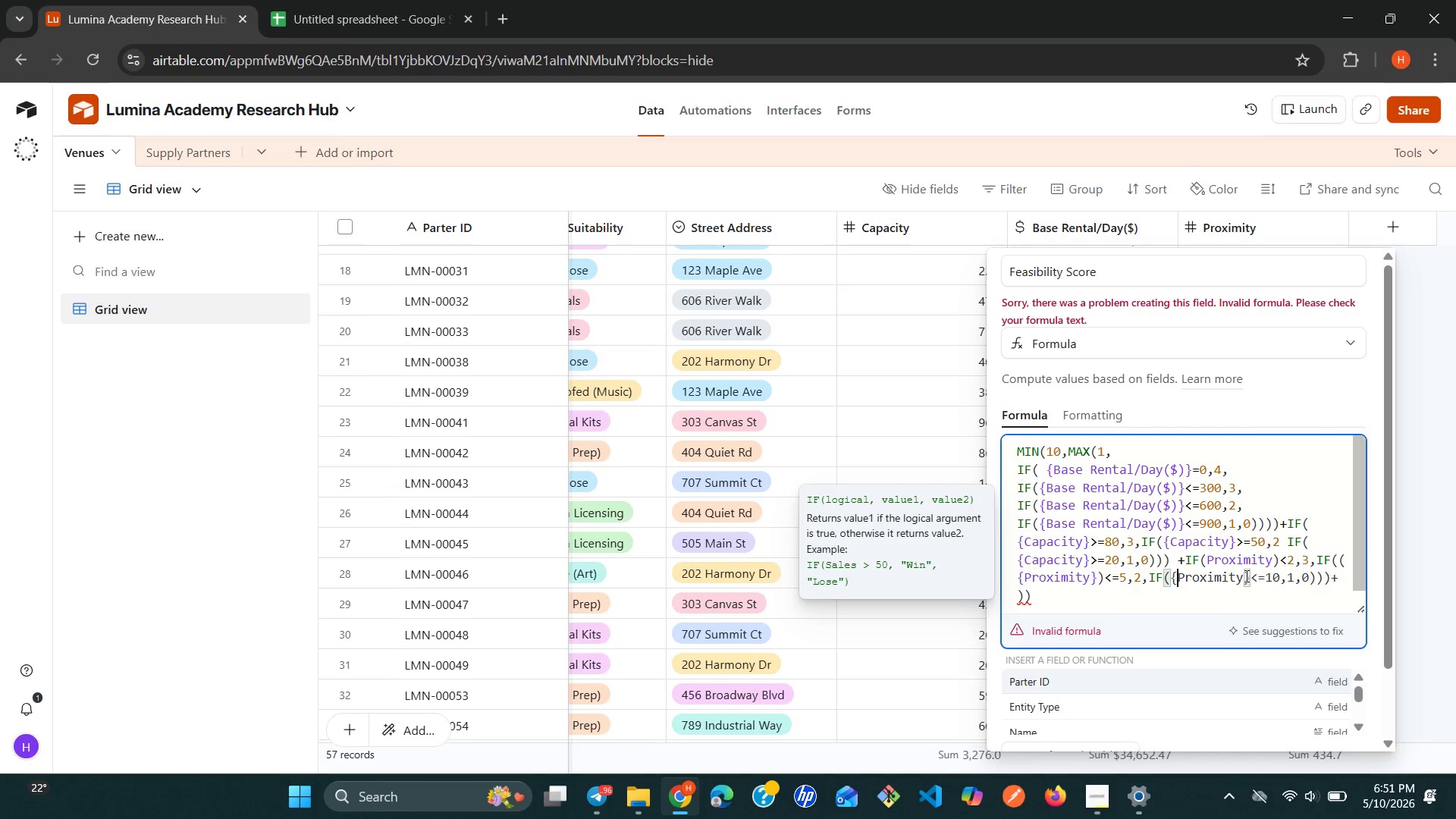 
left_click([1245, 576])
 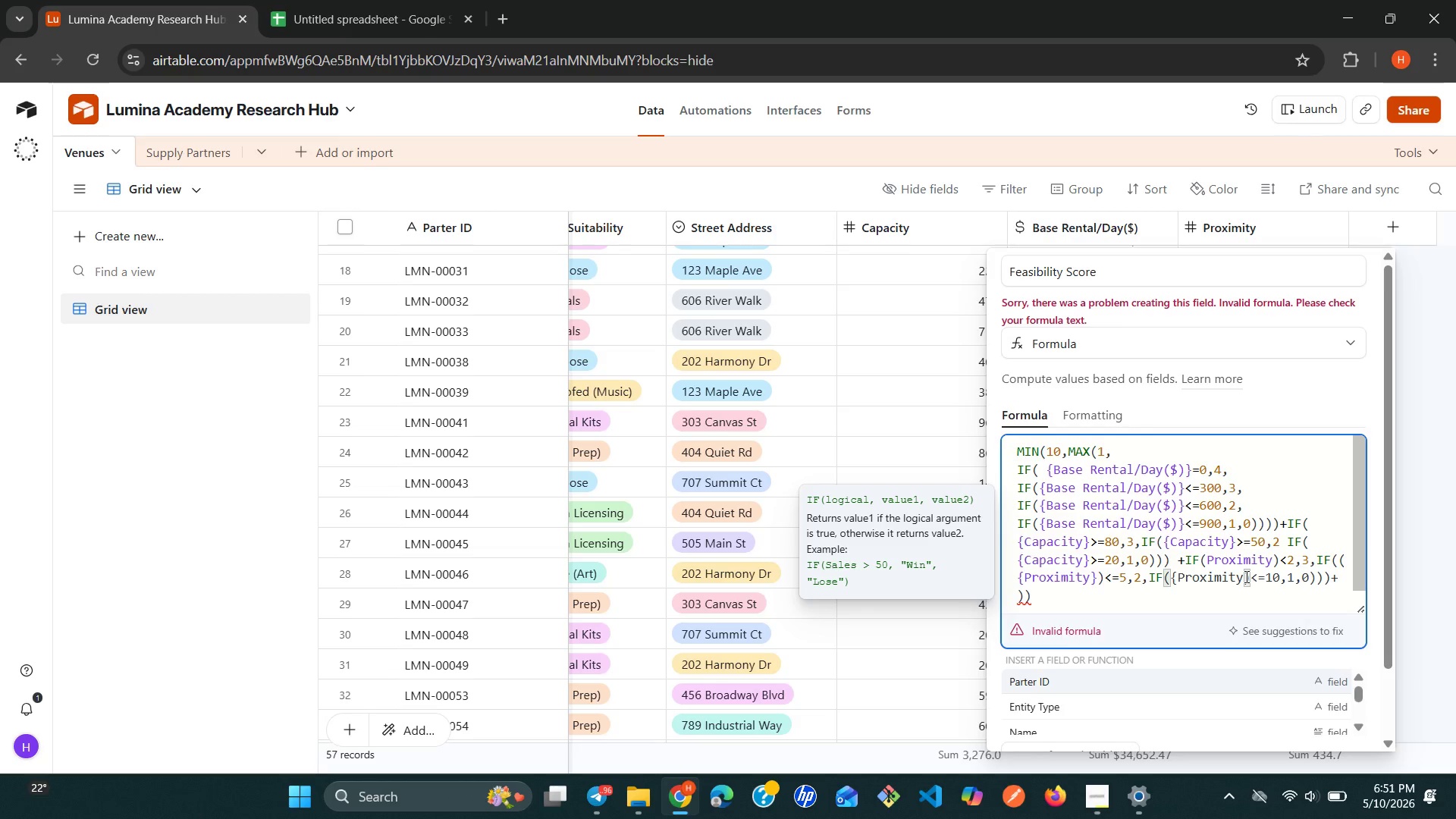 
key(Shift+BracketRight)
 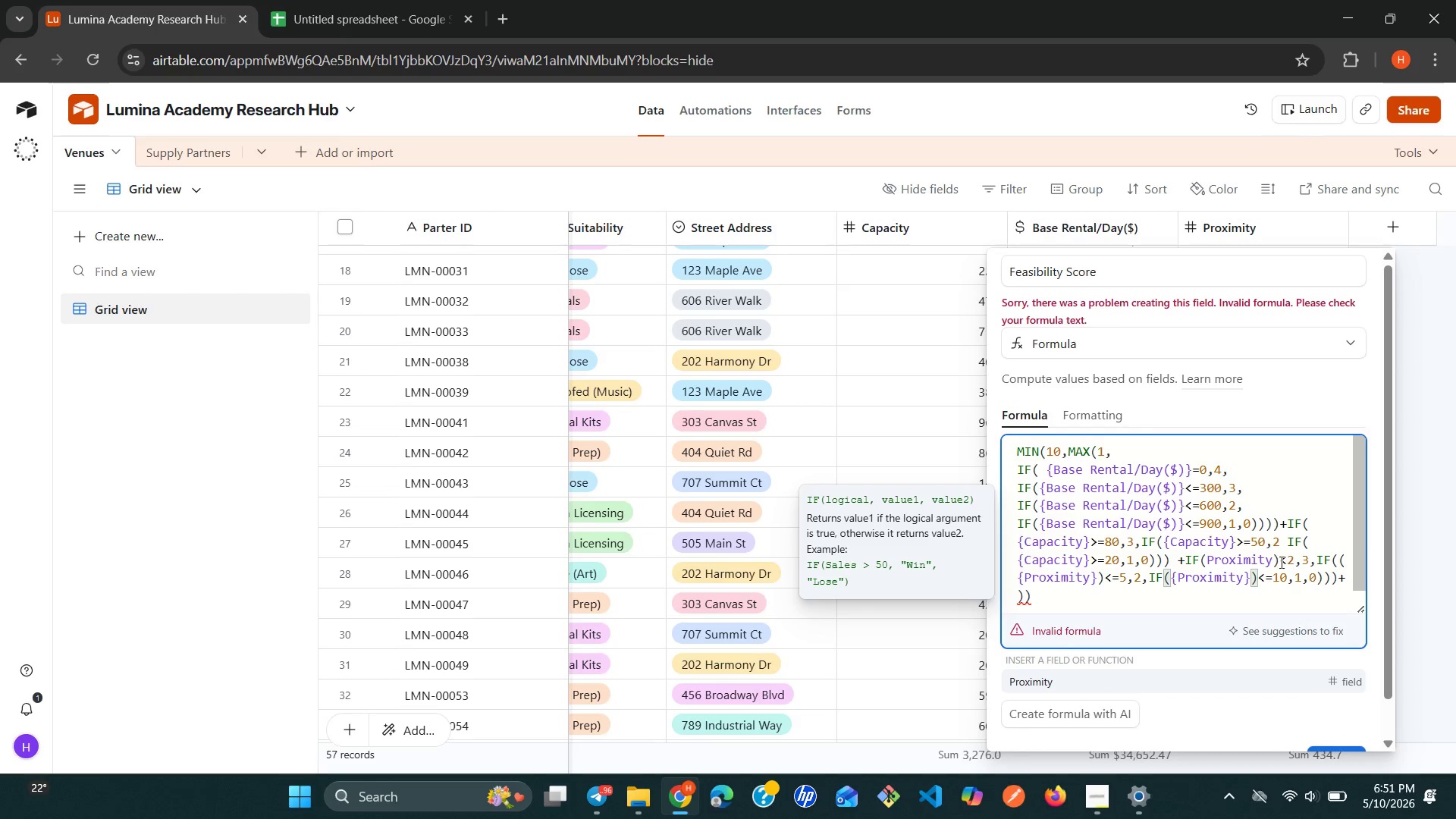 
left_click([1272, 562])
 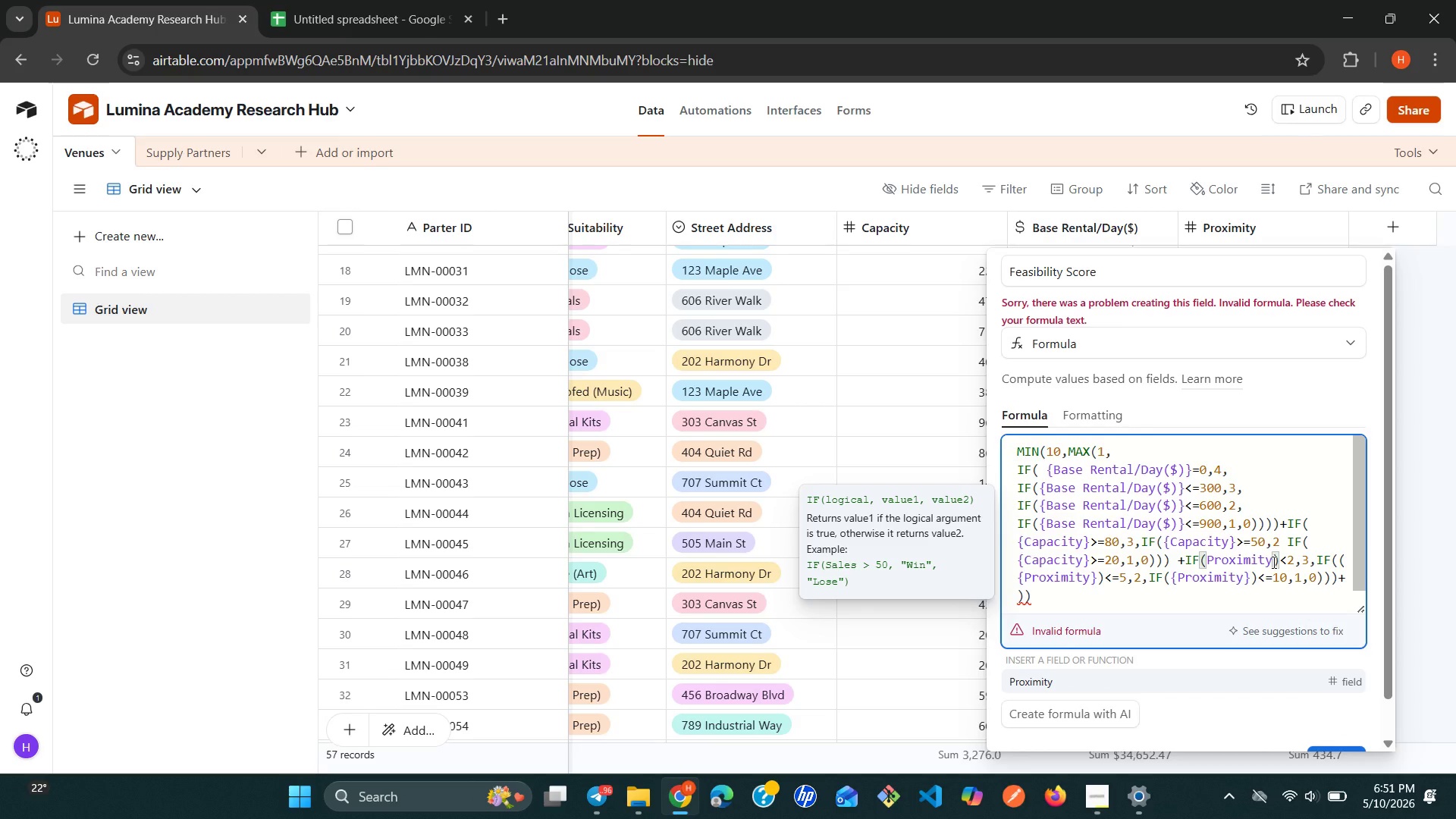 
key(Shift+BracketRight)
 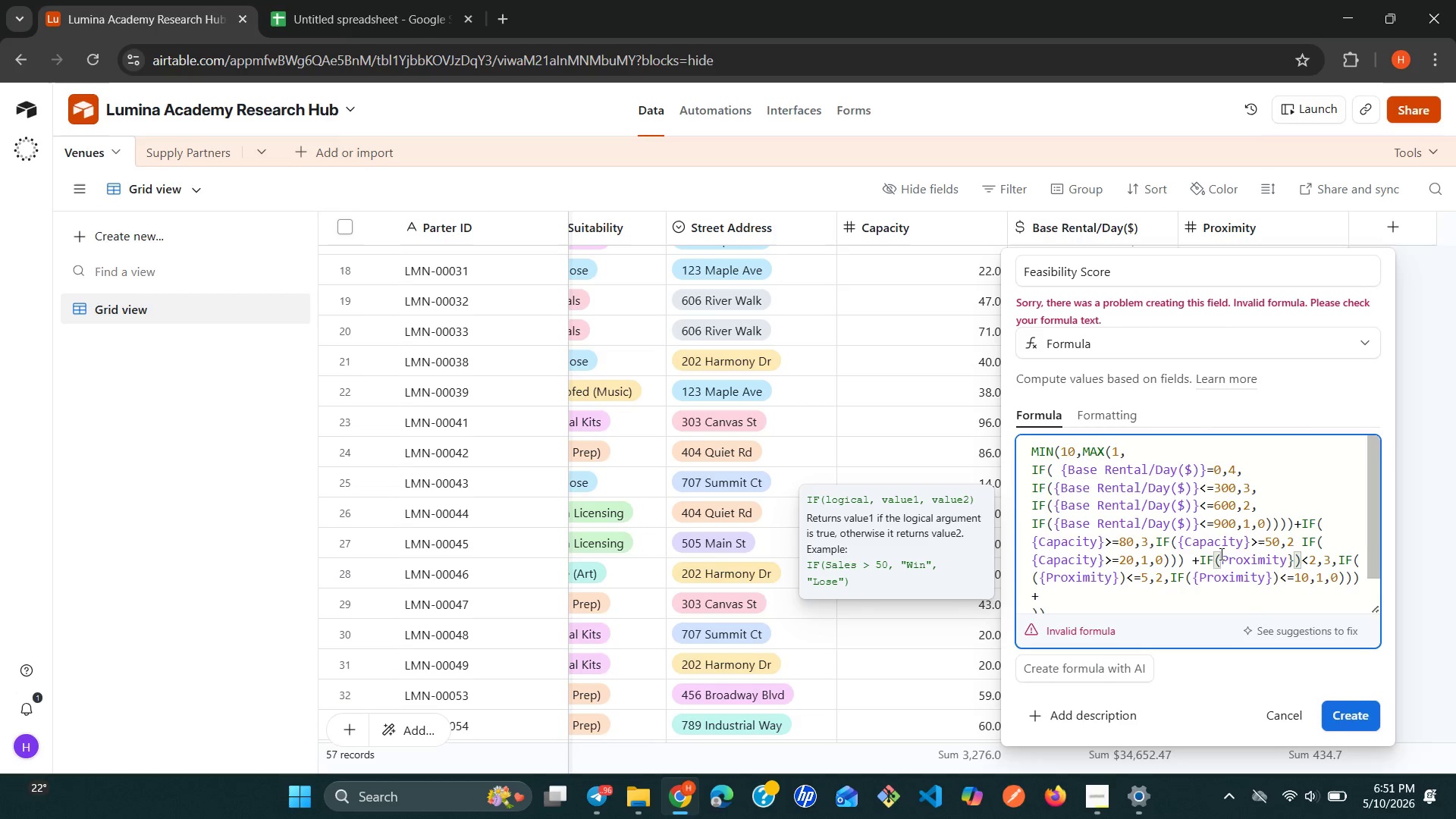 
left_click([1220, 556])
 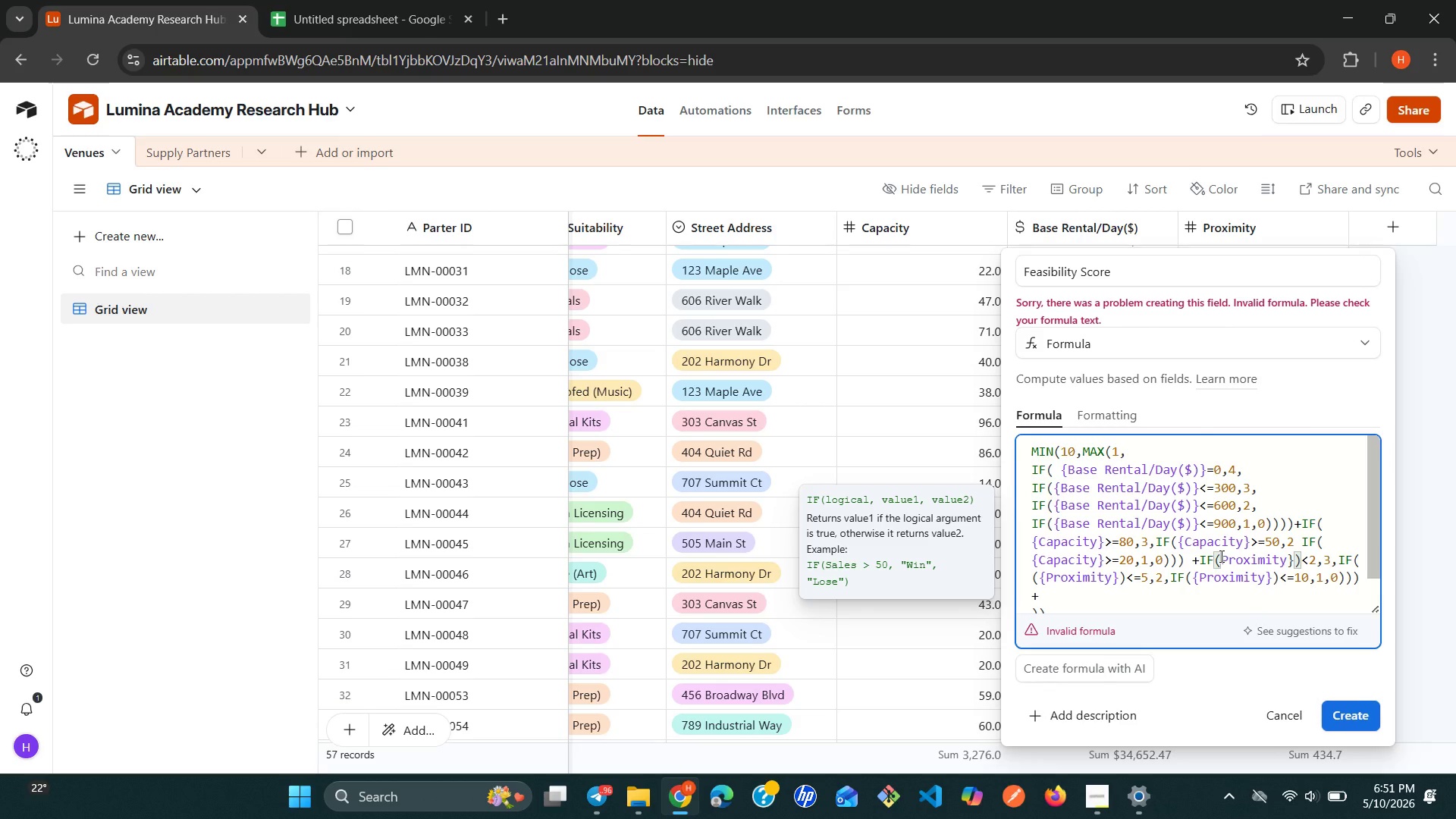 
key(Shift+BracketLeft)
 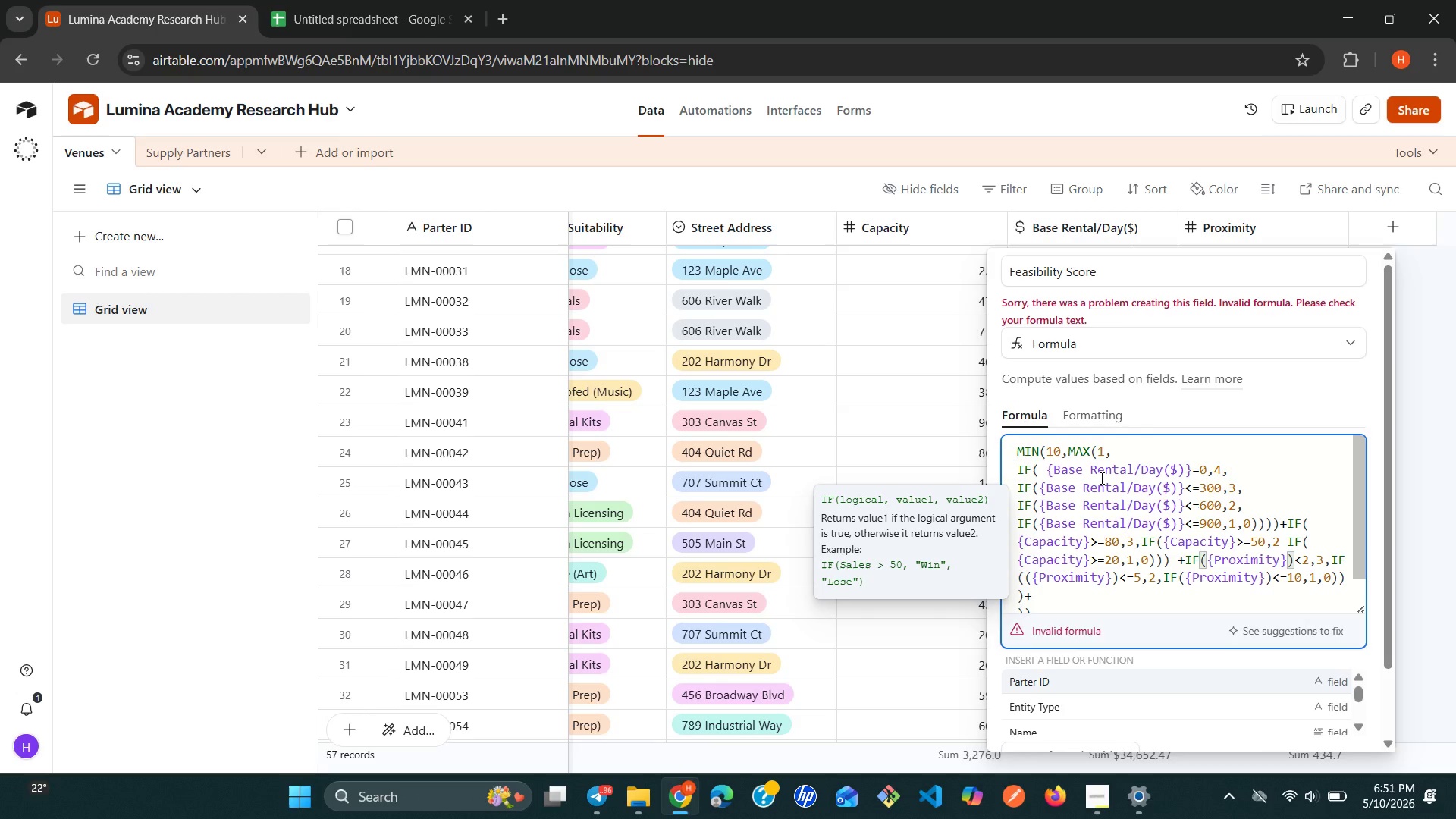 
wait(9.73)
 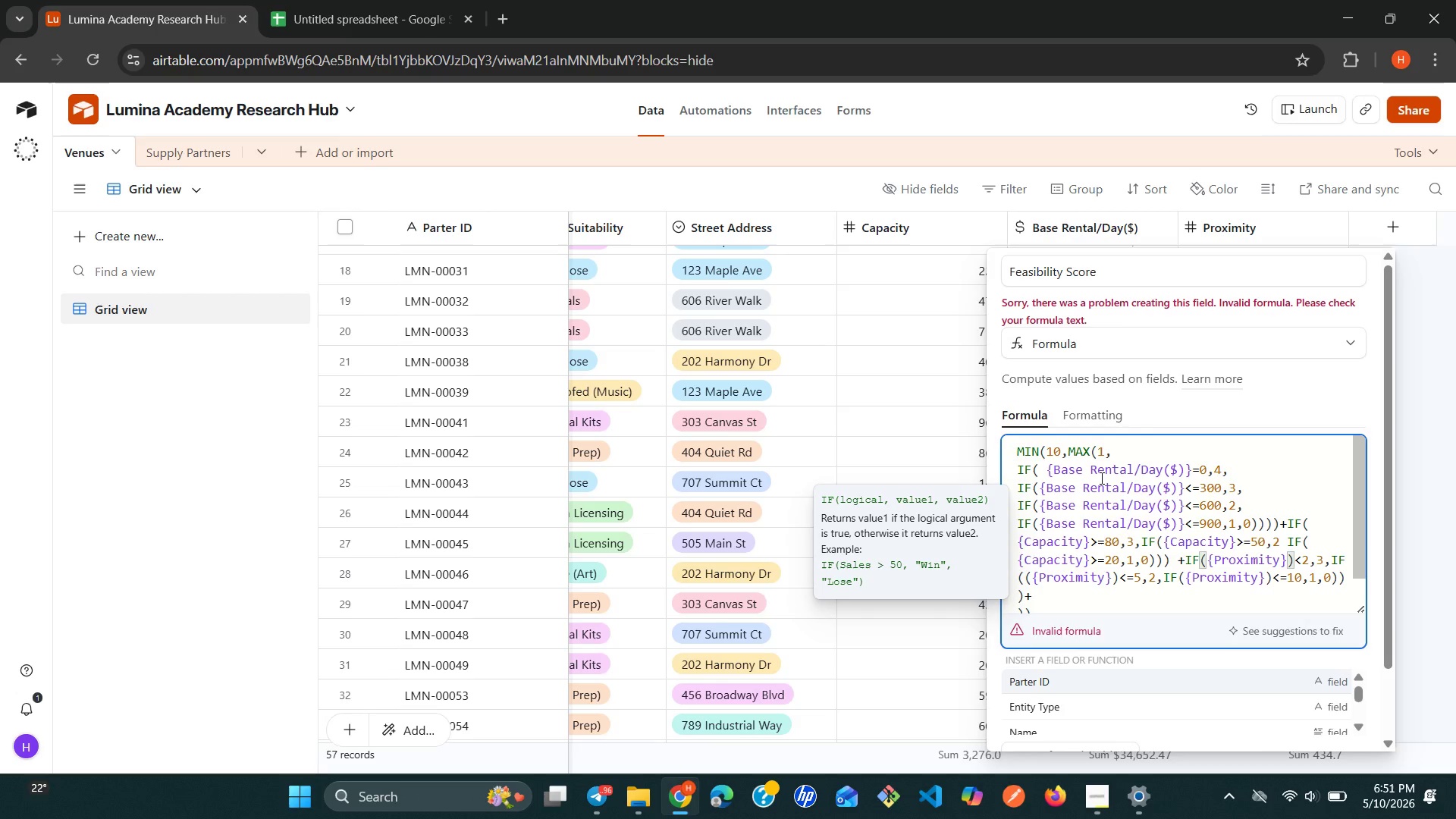 
left_click([1238, 227])
 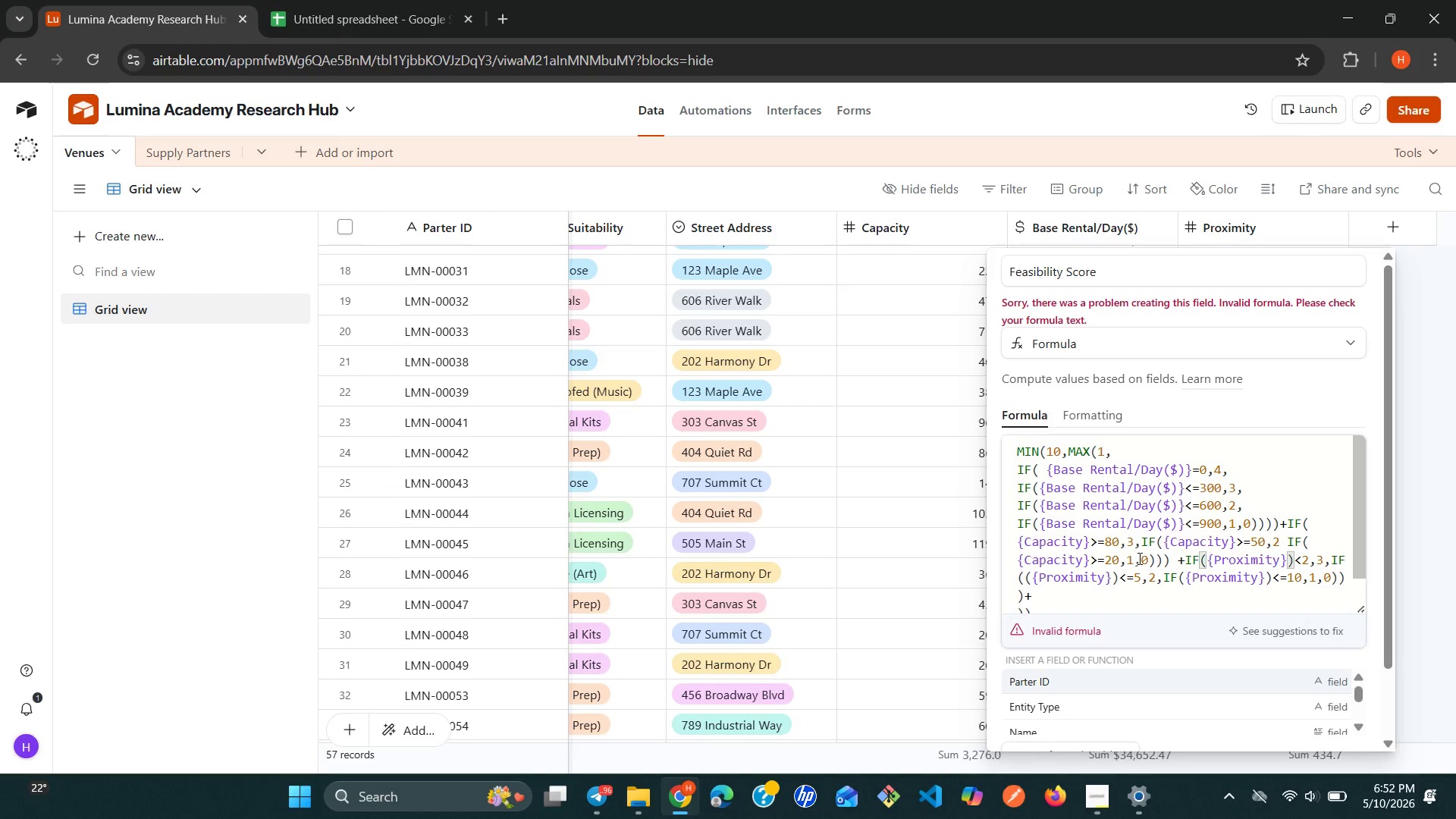 
wait(57.12)
 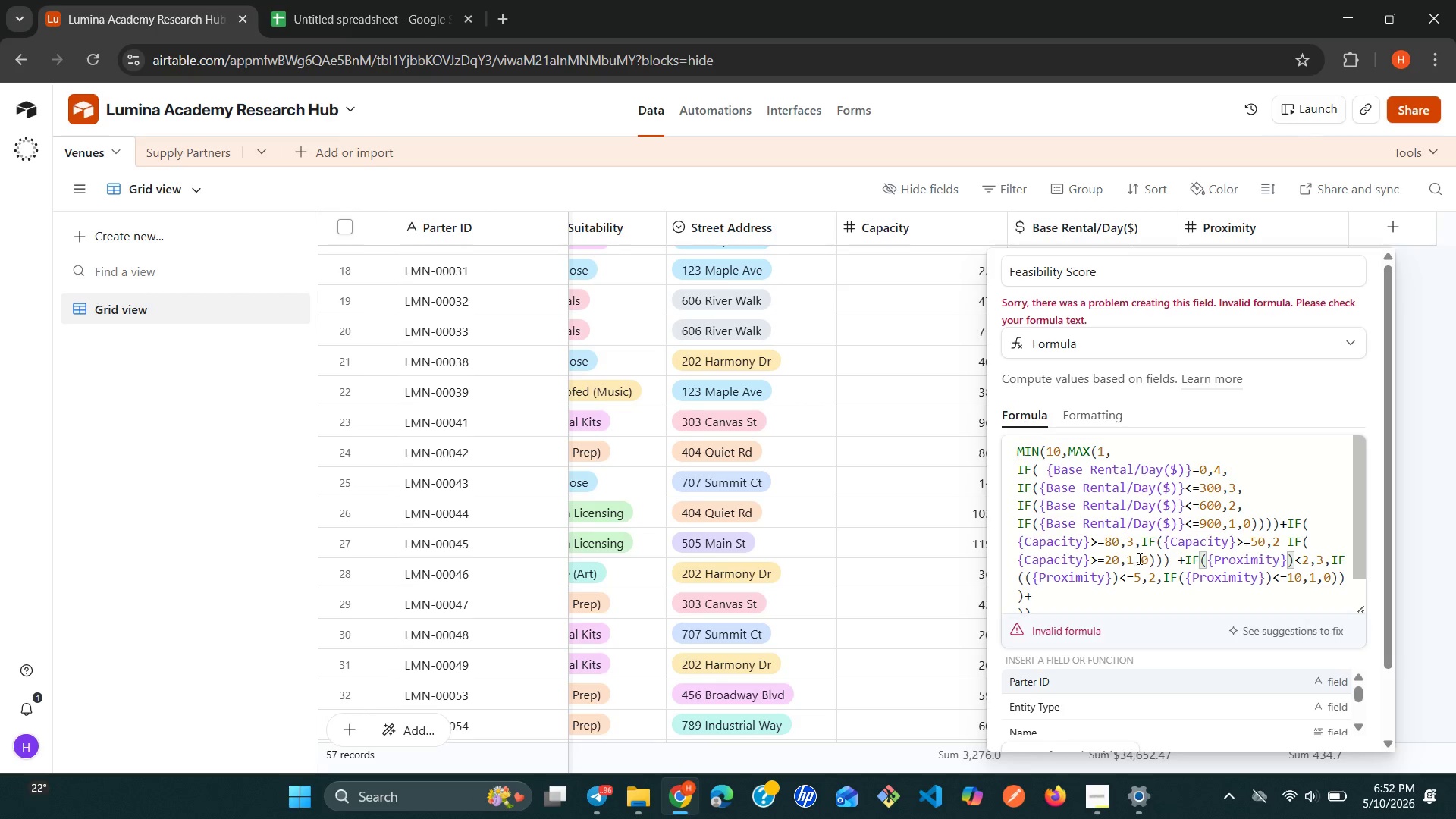 
left_click([1284, 544])
 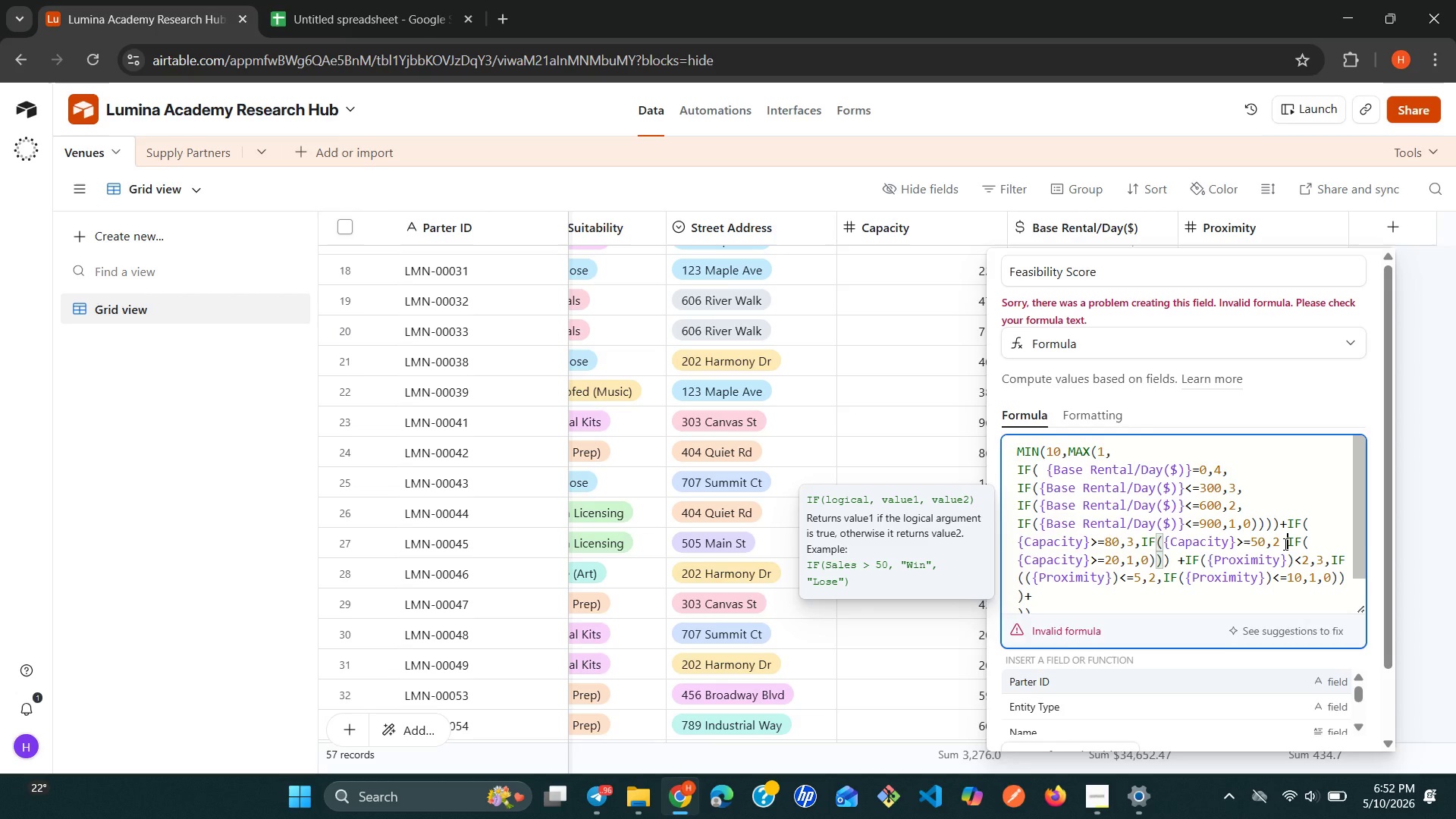 
key(Backspace)
 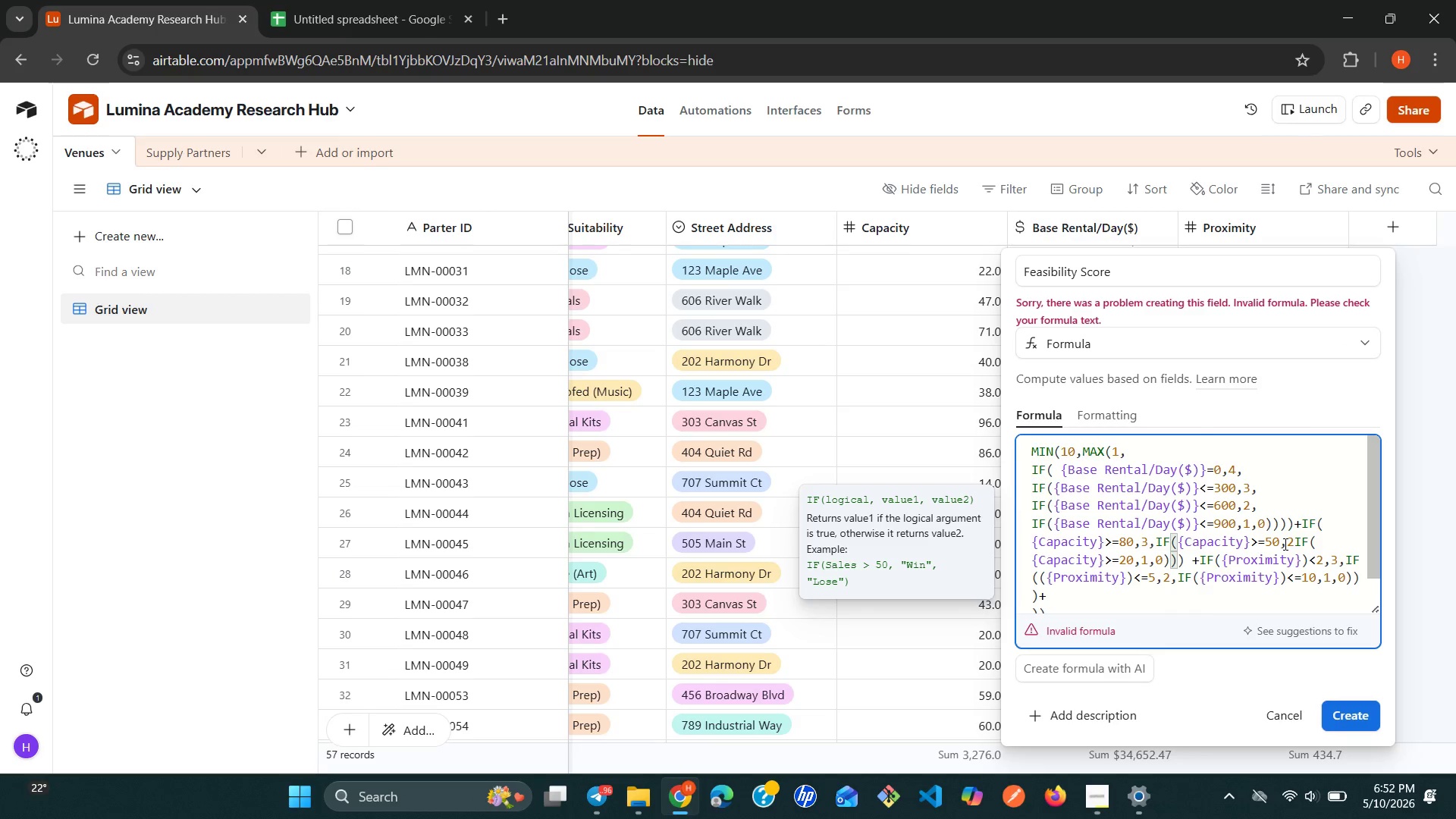 
key(Comma)
 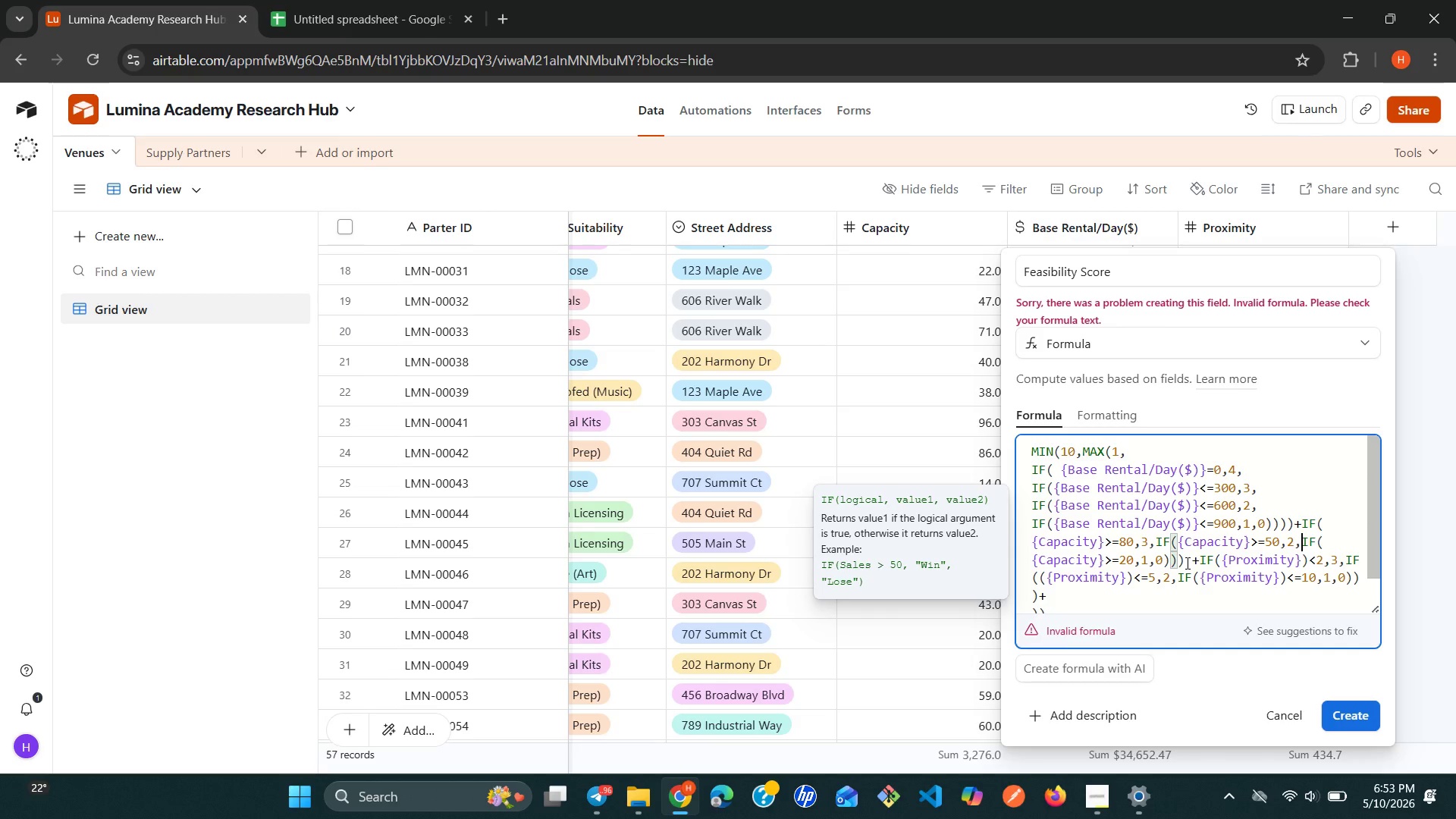 
wait(20.33)
 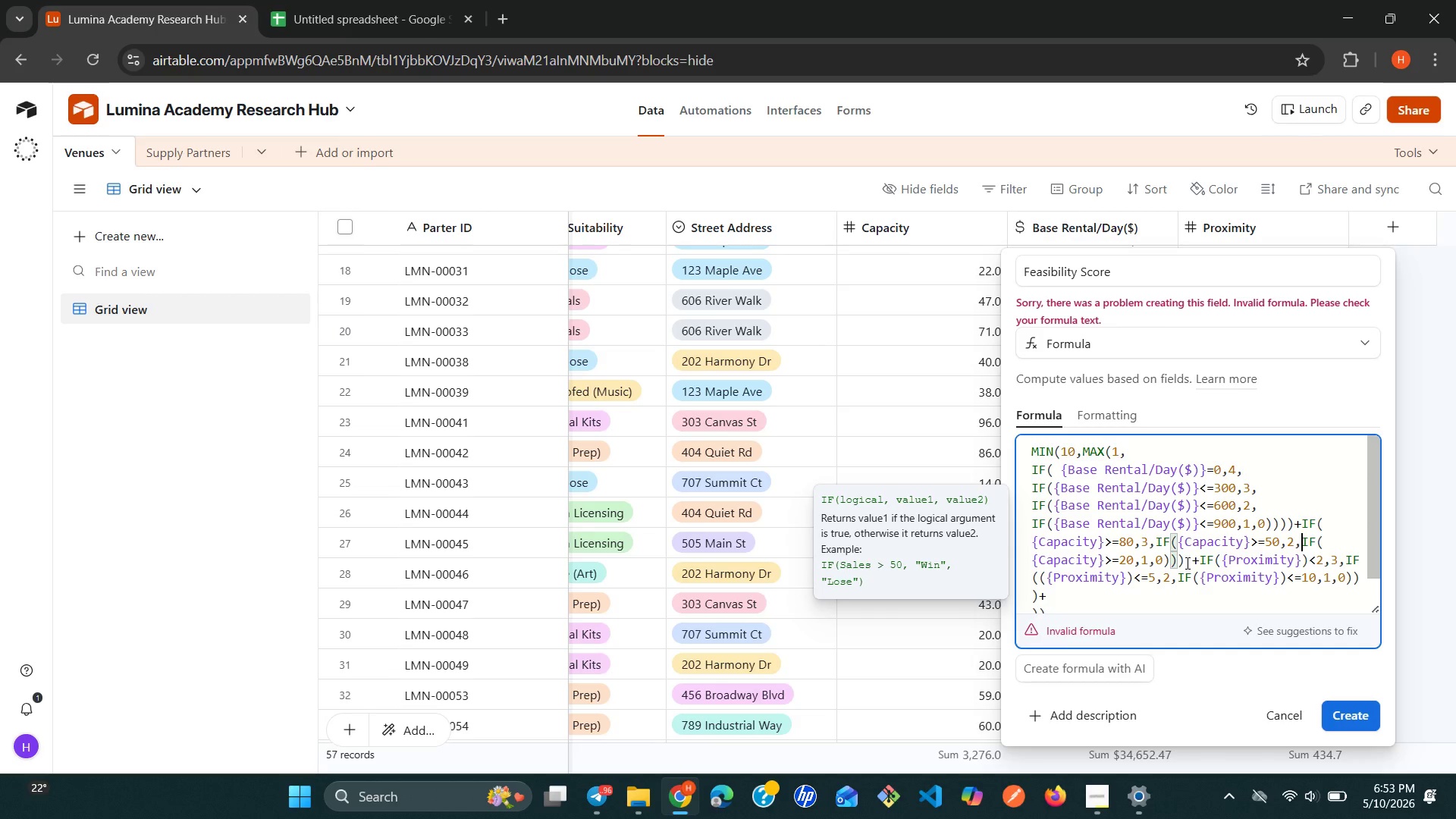 
left_click([1345, 707])
 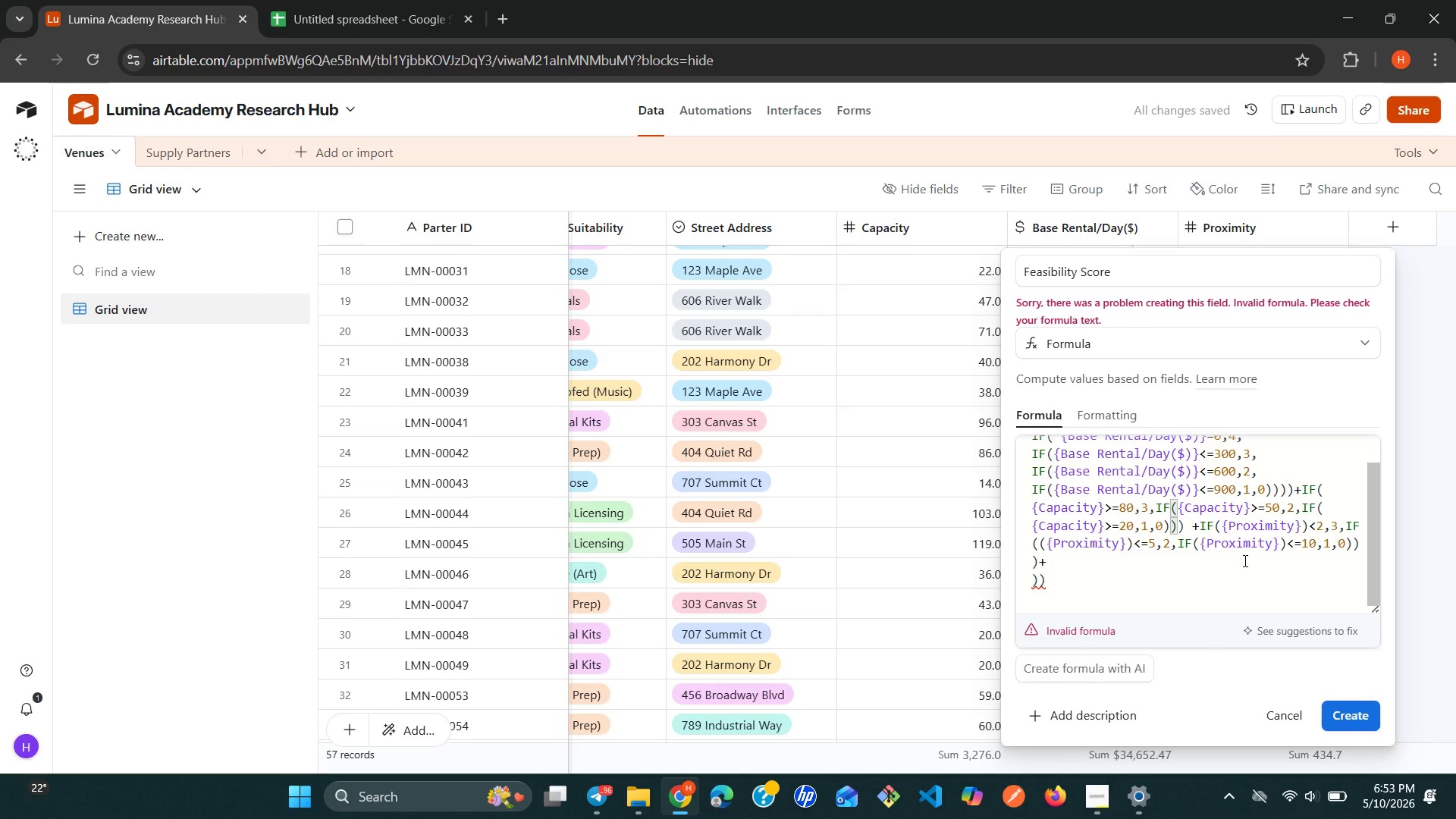 
wait(7.53)
 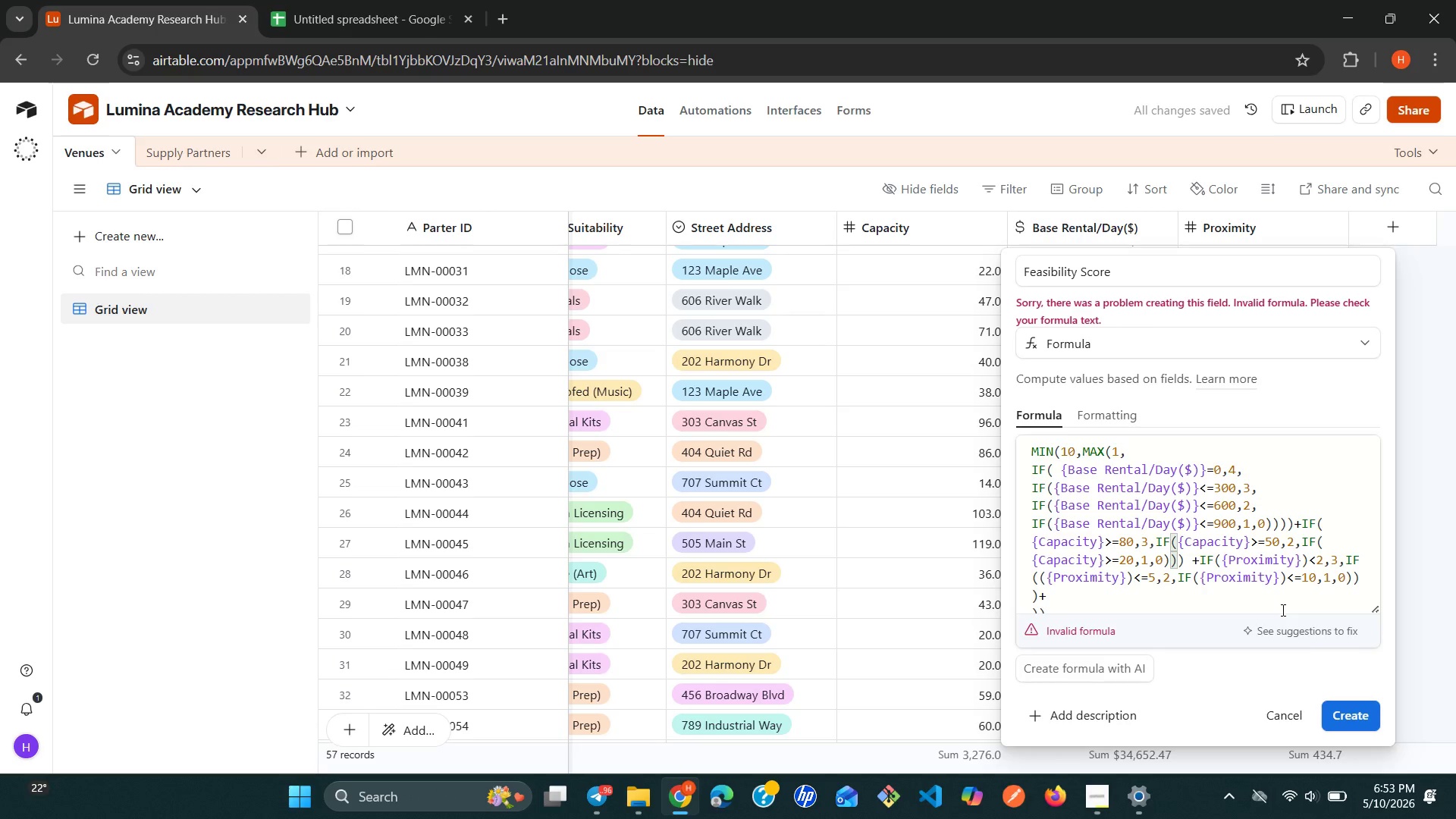 
left_click([1066, 575])
 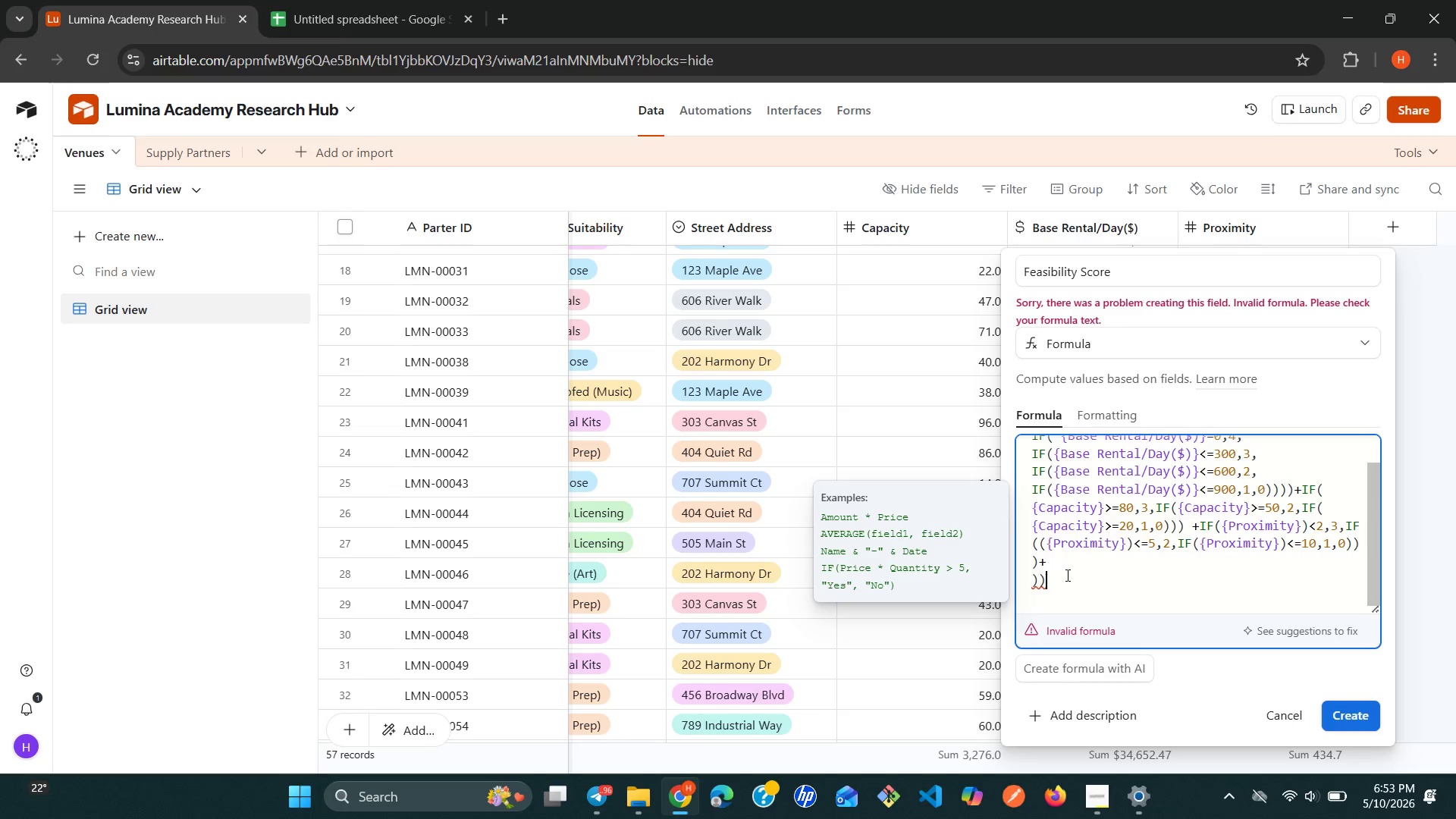 
key(Backspace)
 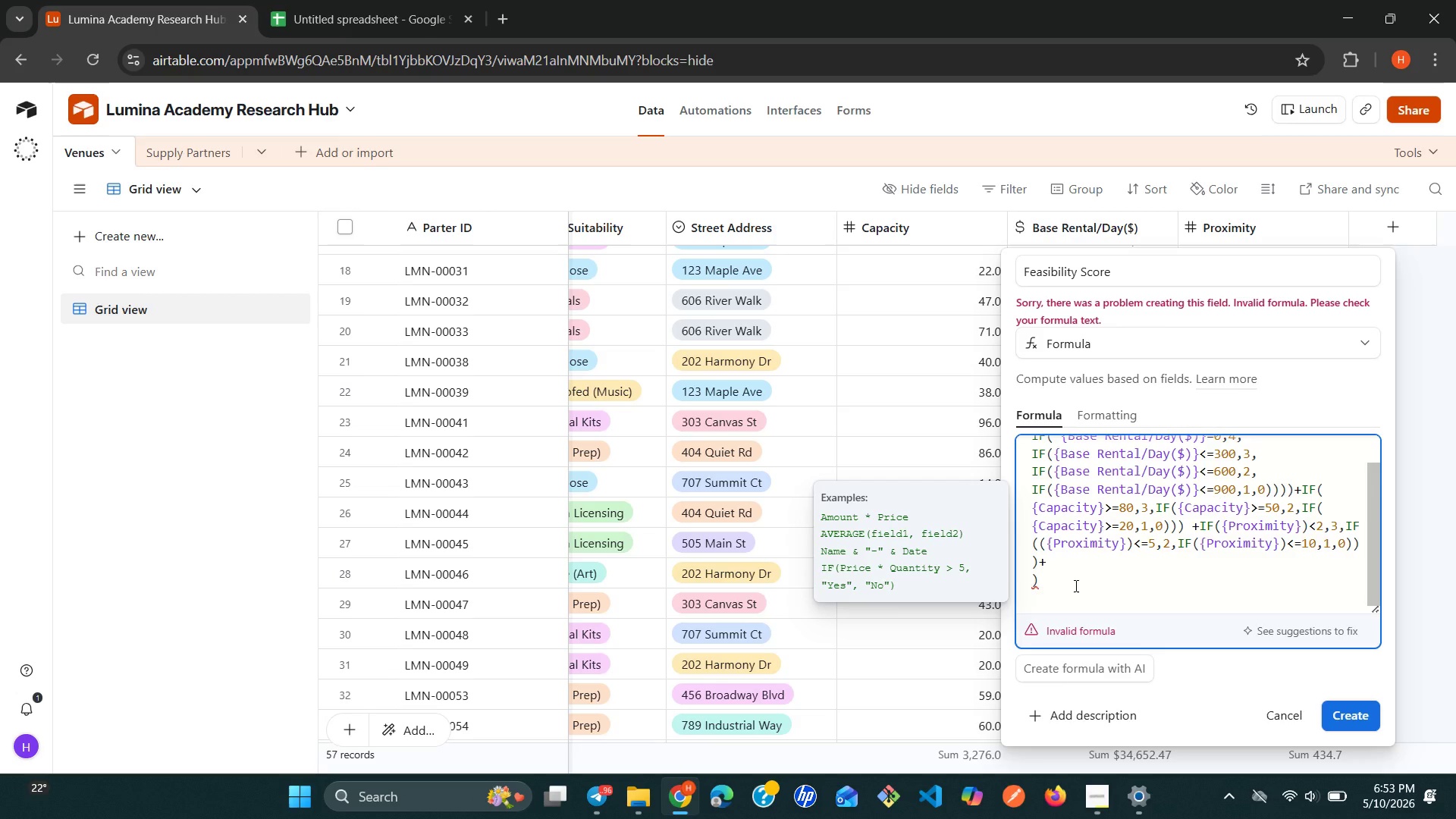 
key(Shift+0)
 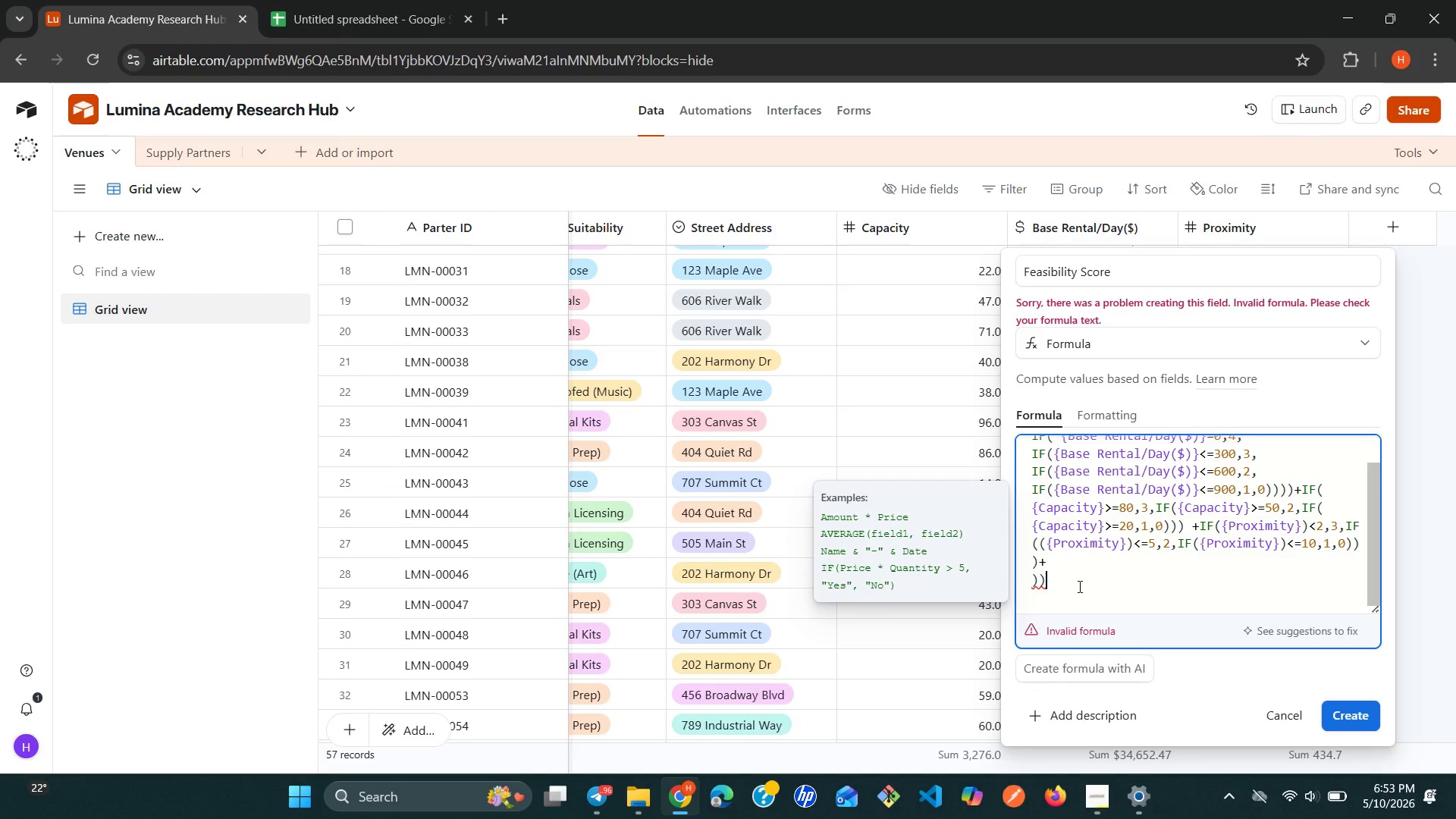 
left_click([1078, 586])
 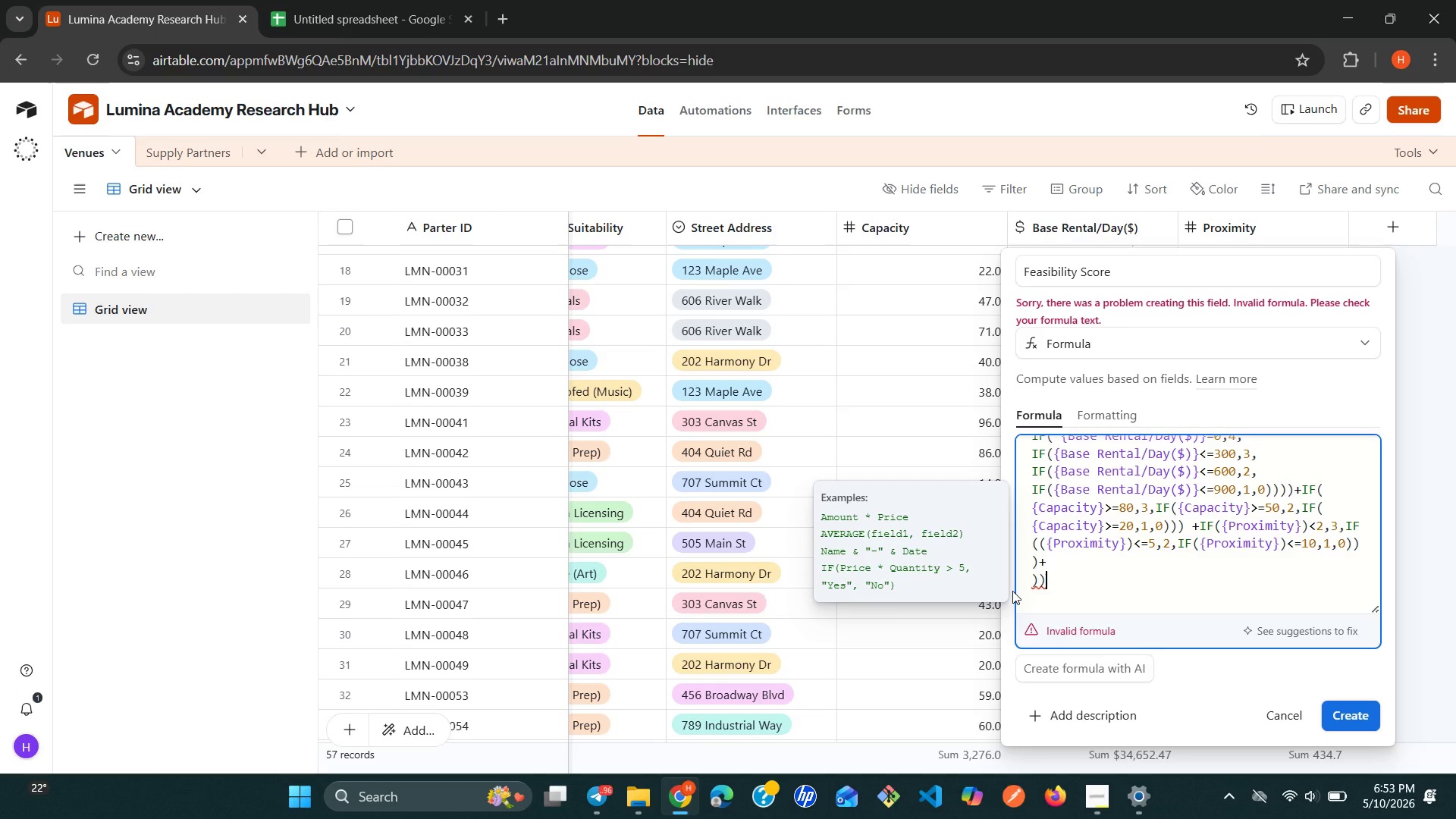 
wait(7.7)
 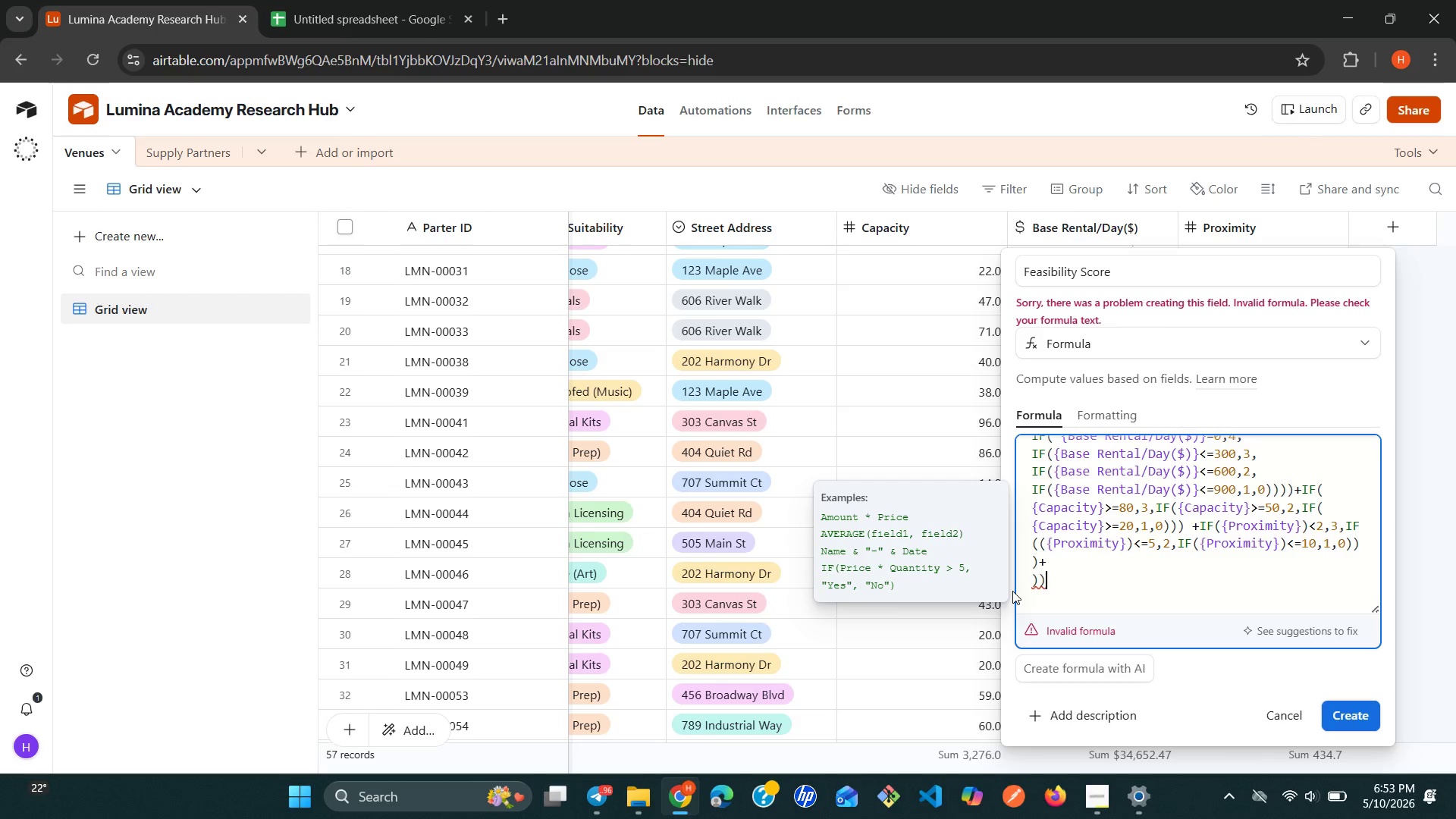 
left_click([1048, 564])
 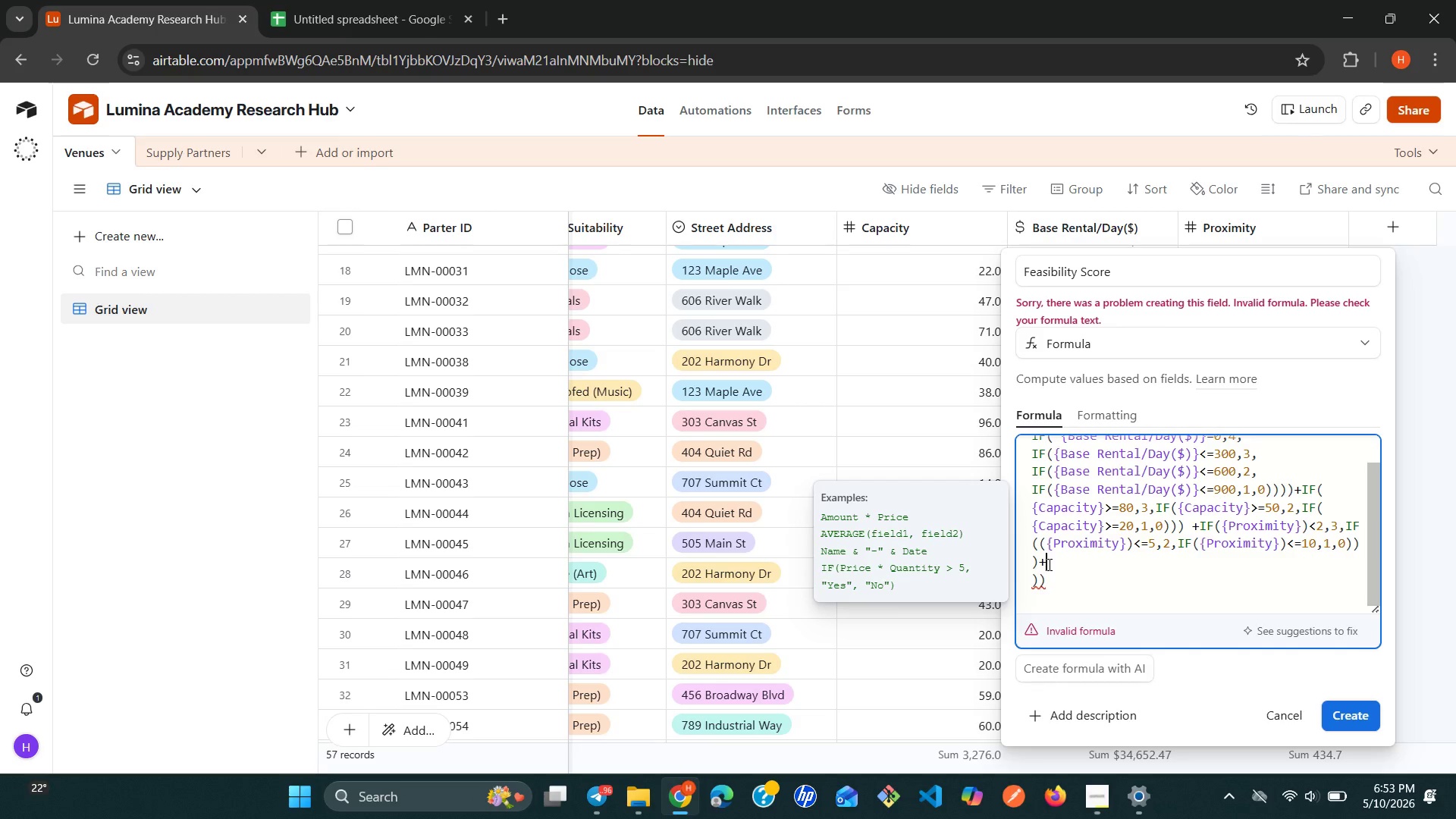 
key(1)
 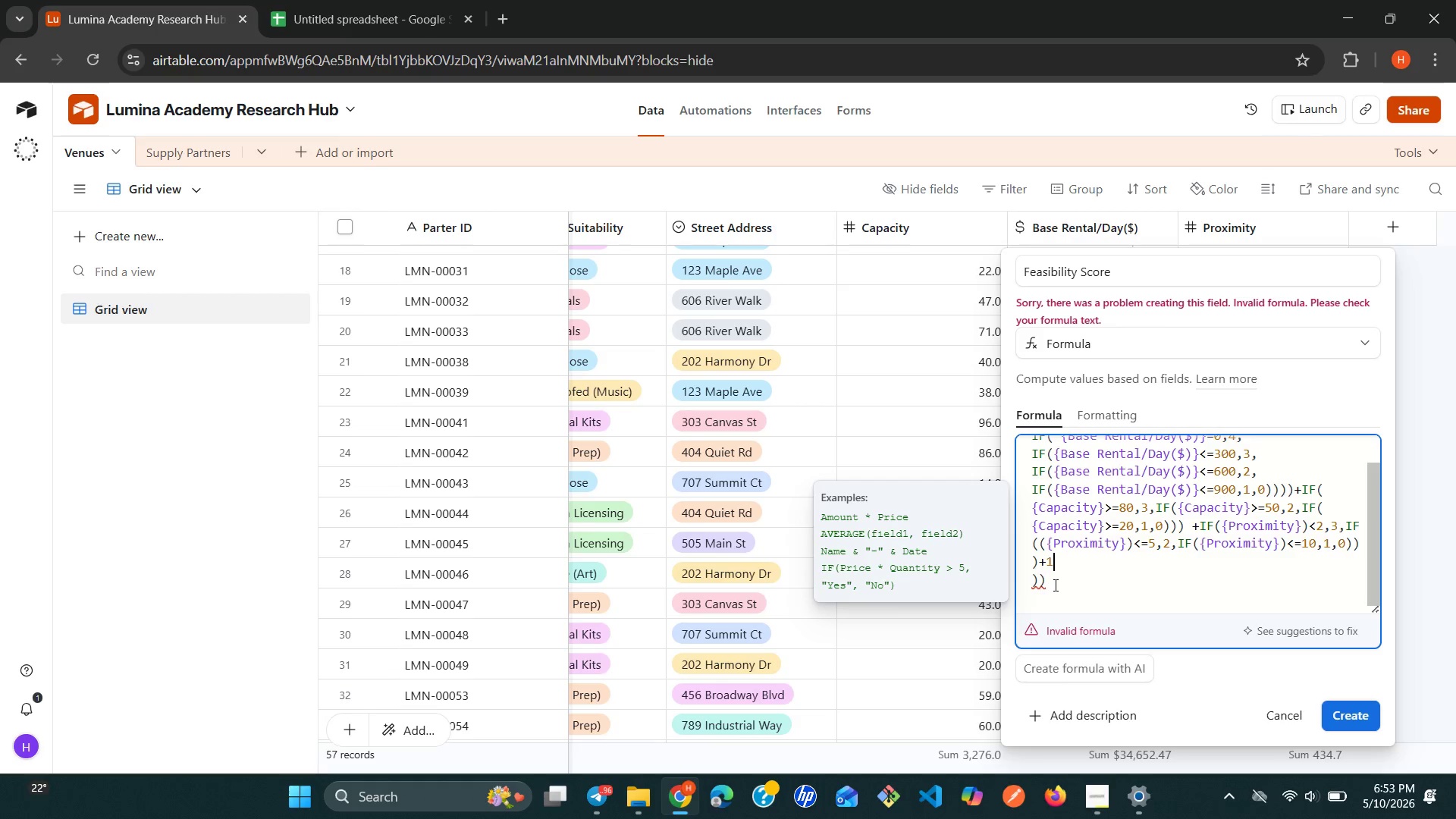 
wait(5.55)
 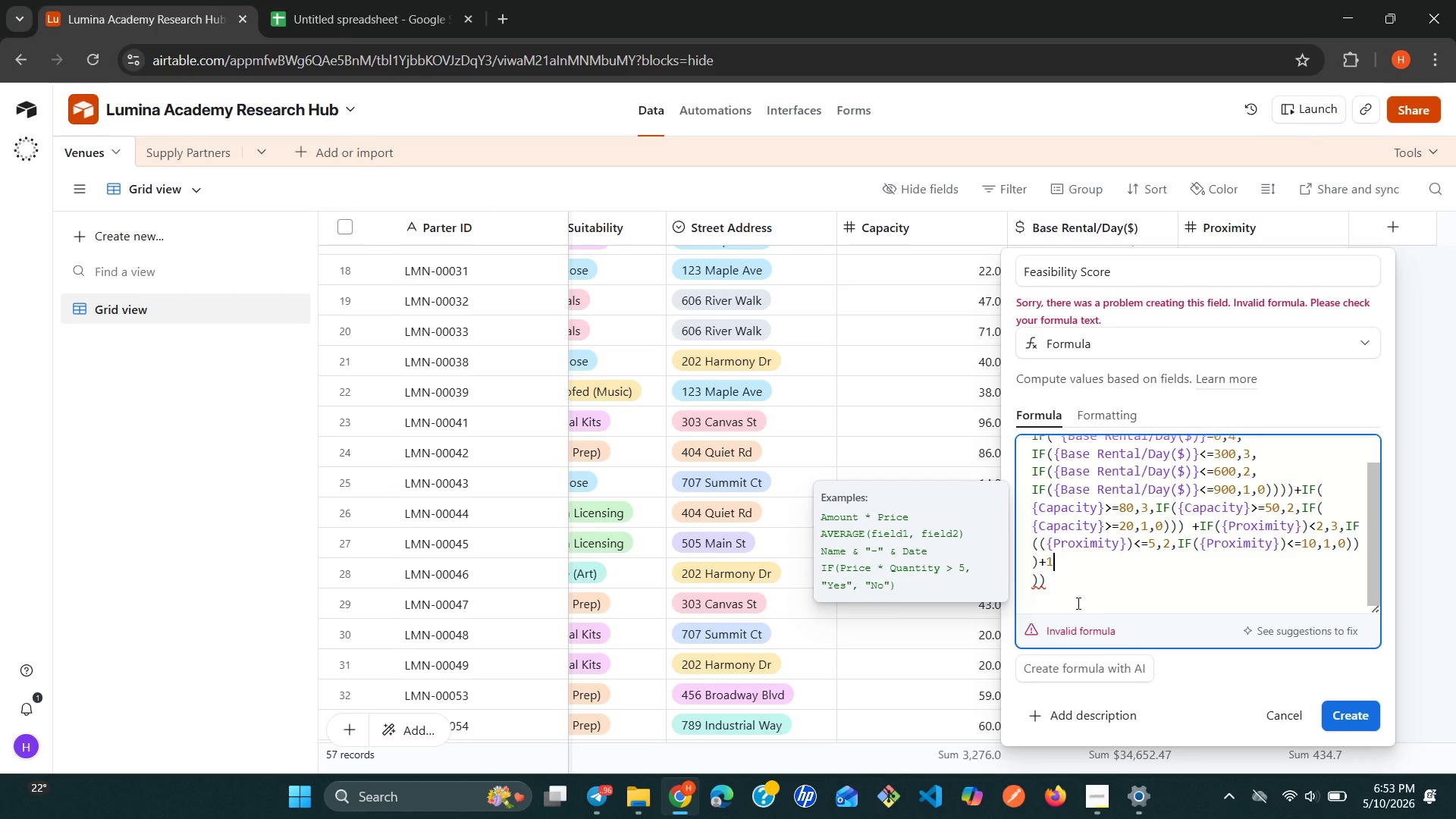 
left_click([1057, 601])
 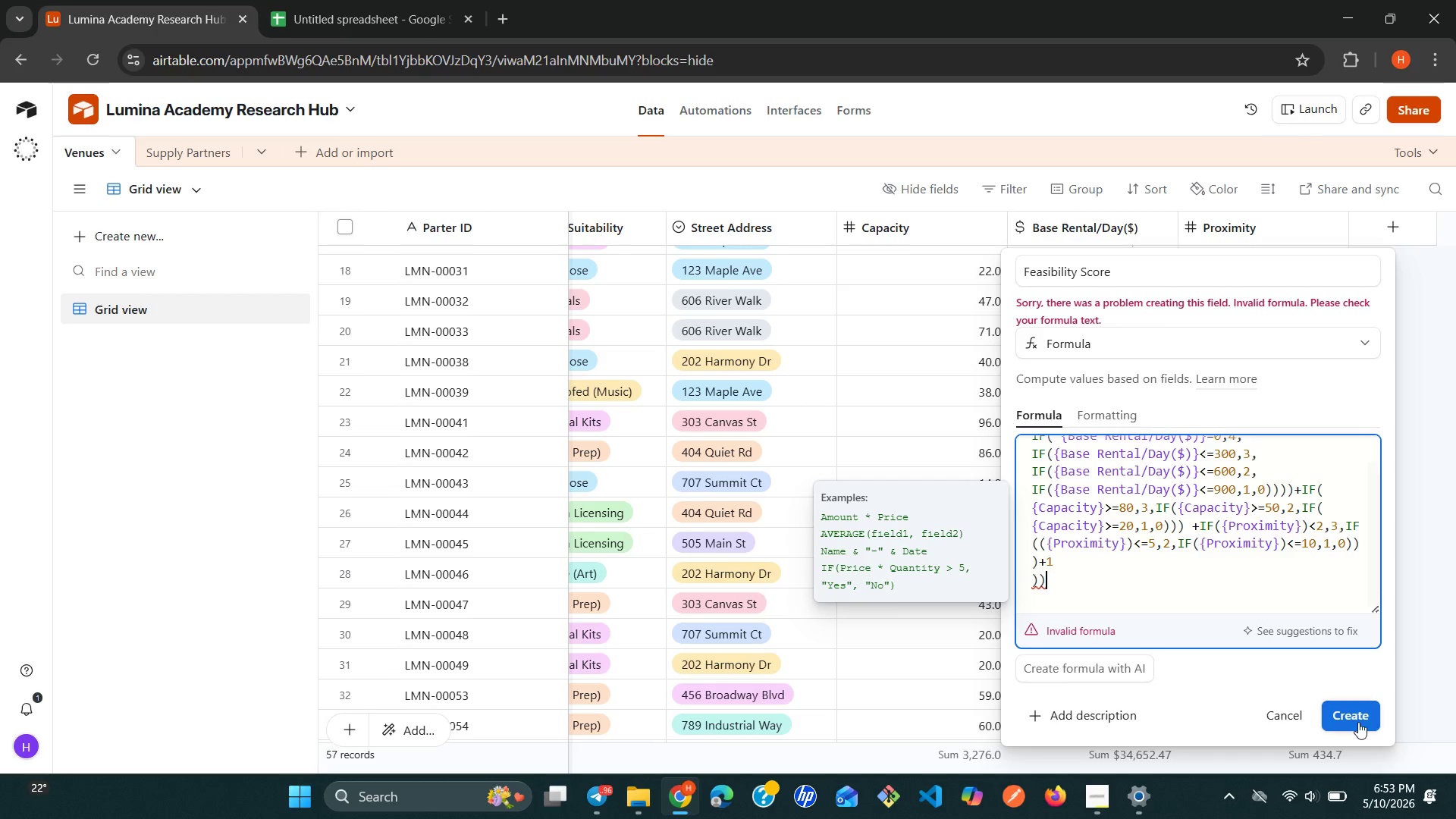 
left_click([1358, 723])
 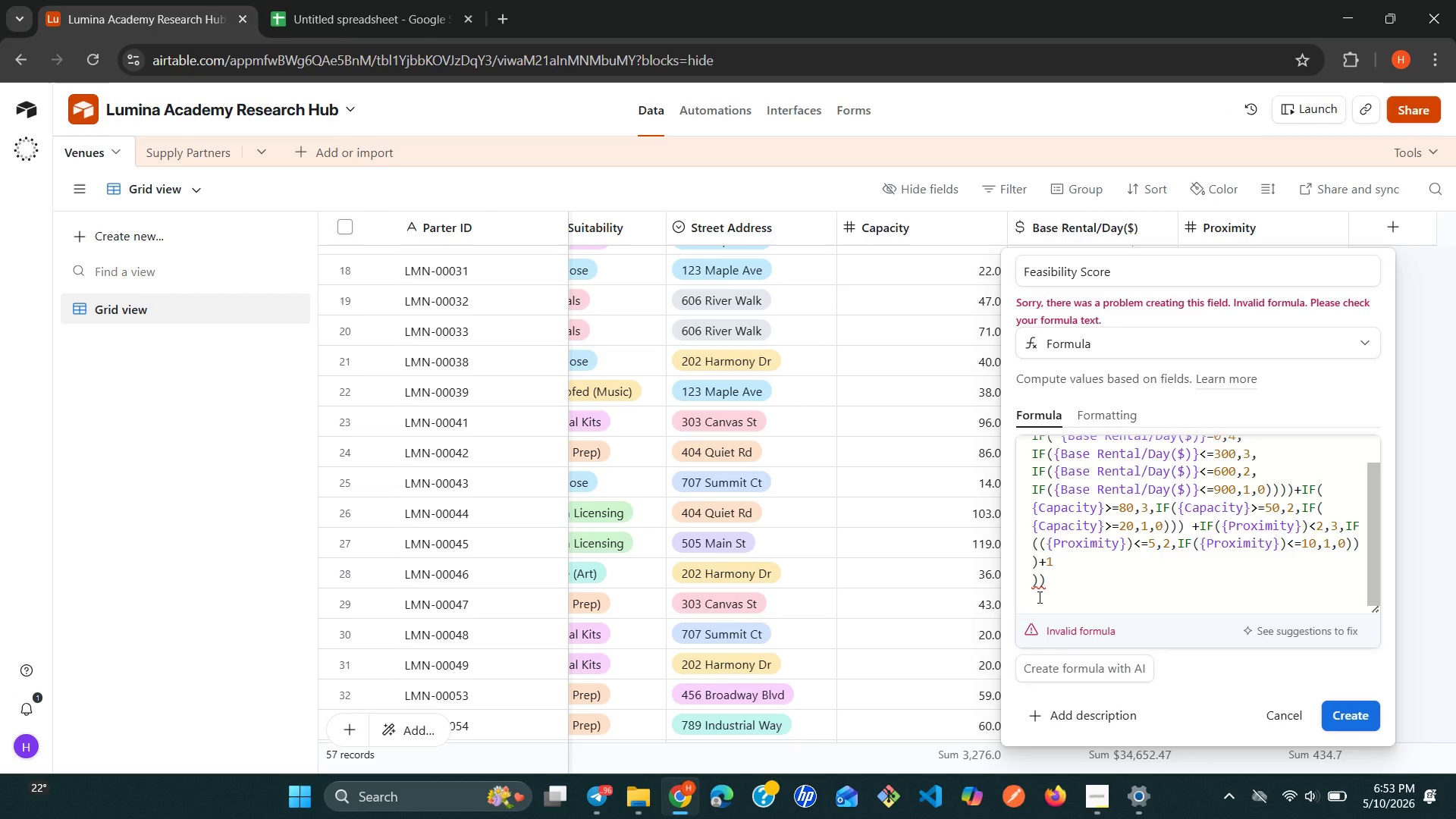 
wait(15.08)
 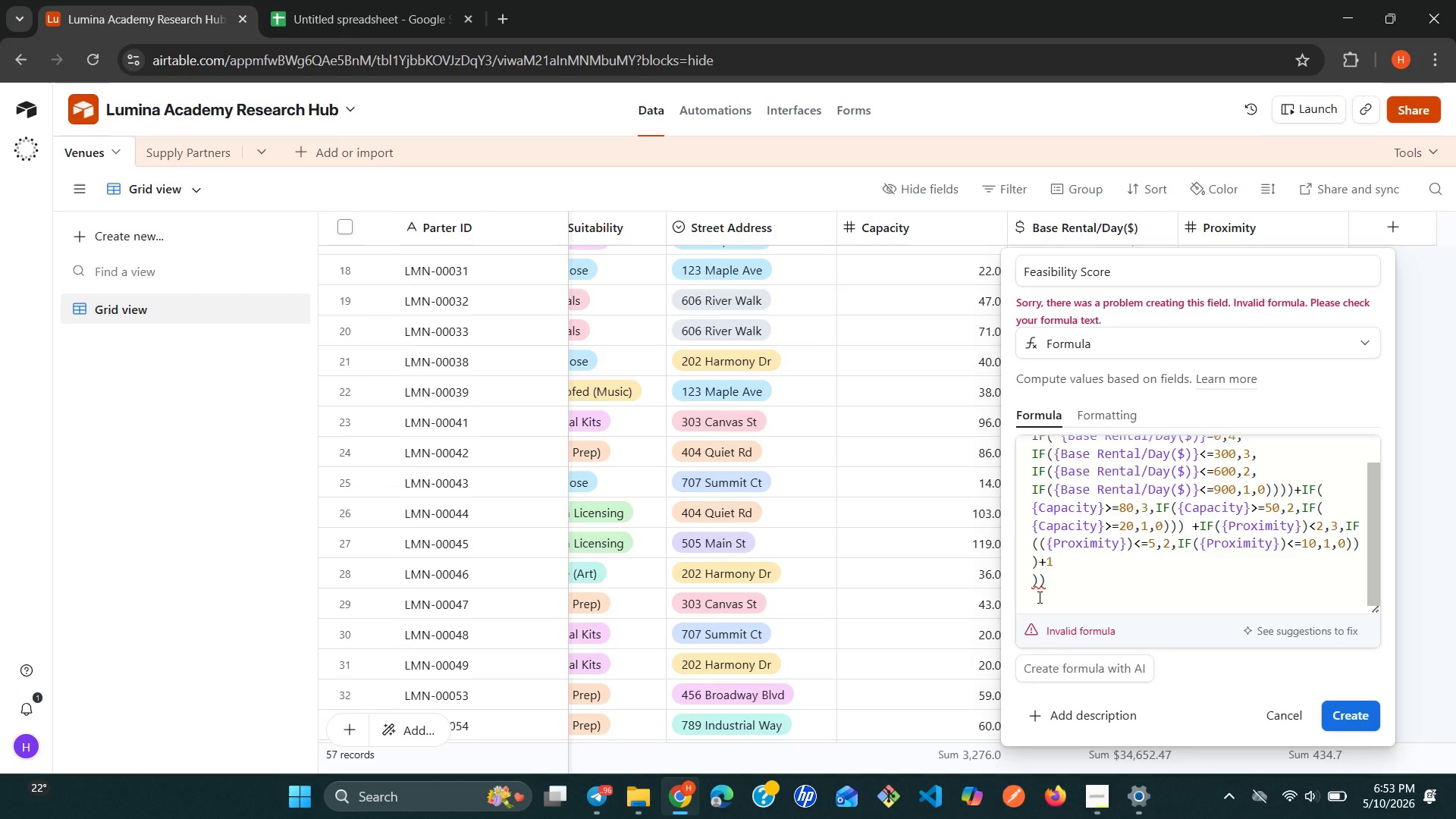 
left_click([1026, 581])
 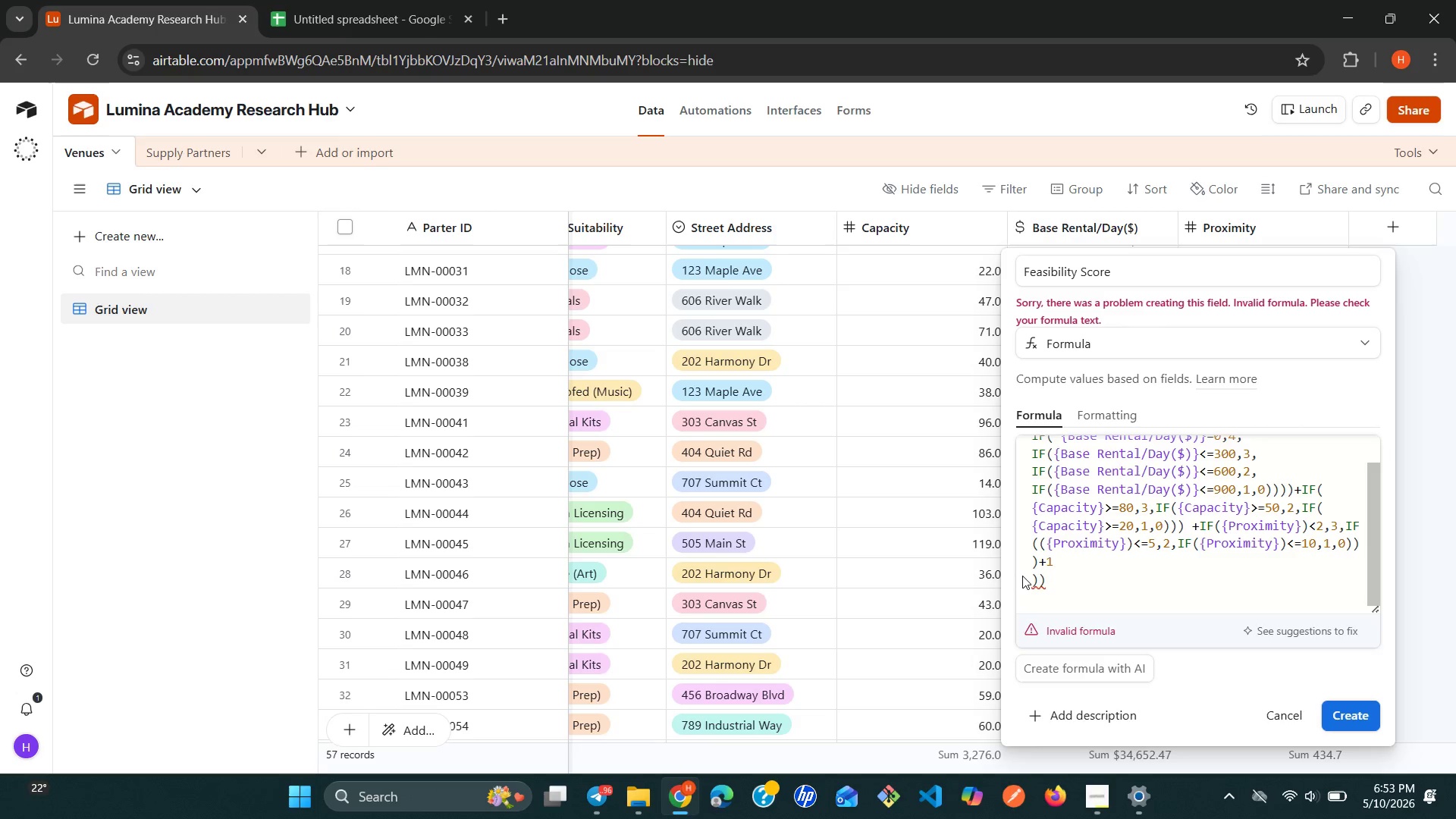 
left_click([1028, 576])
 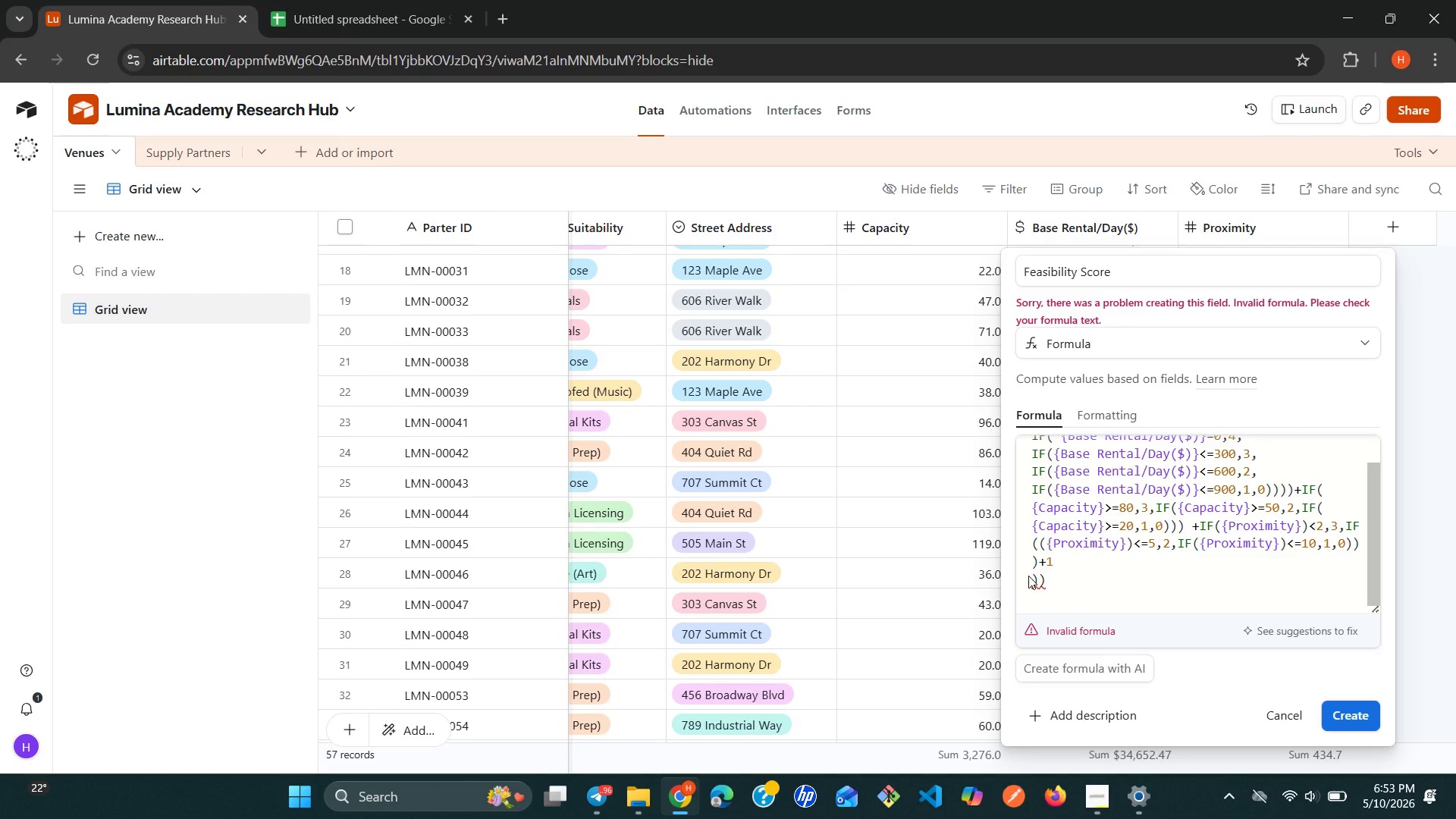 
key(Backspace)
 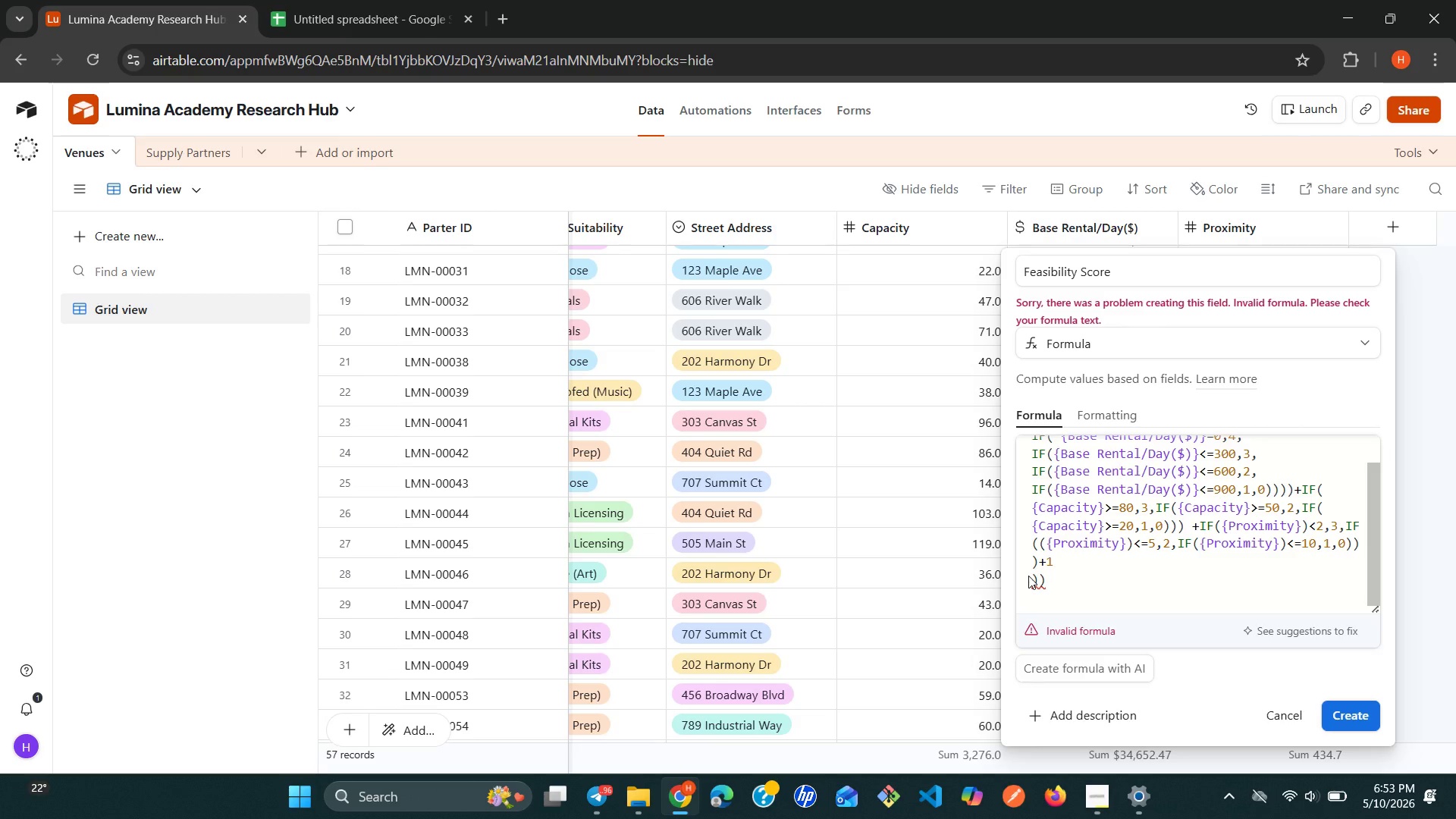 
left_click([1028, 576])
 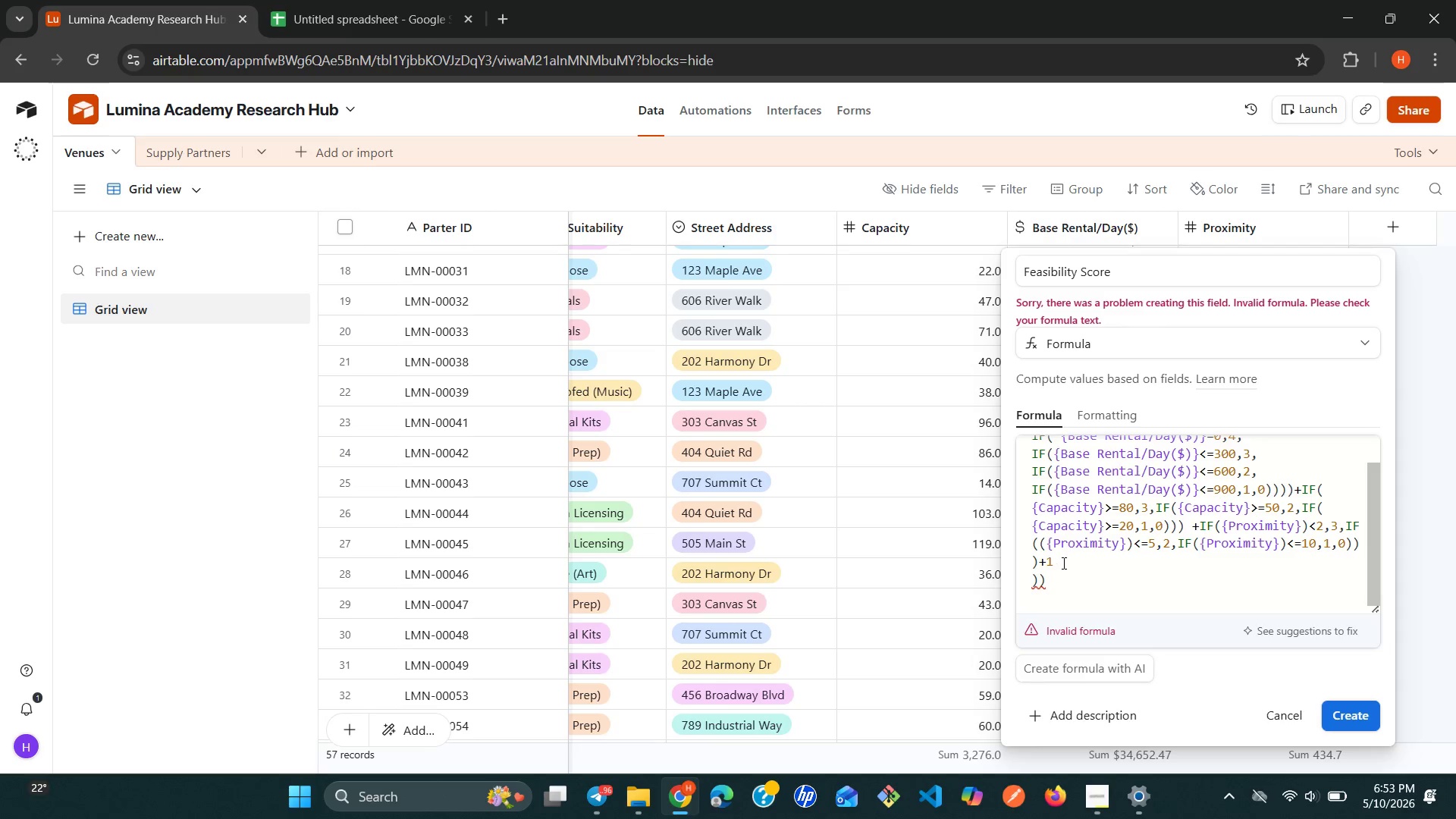 
left_click([1069, 557])
 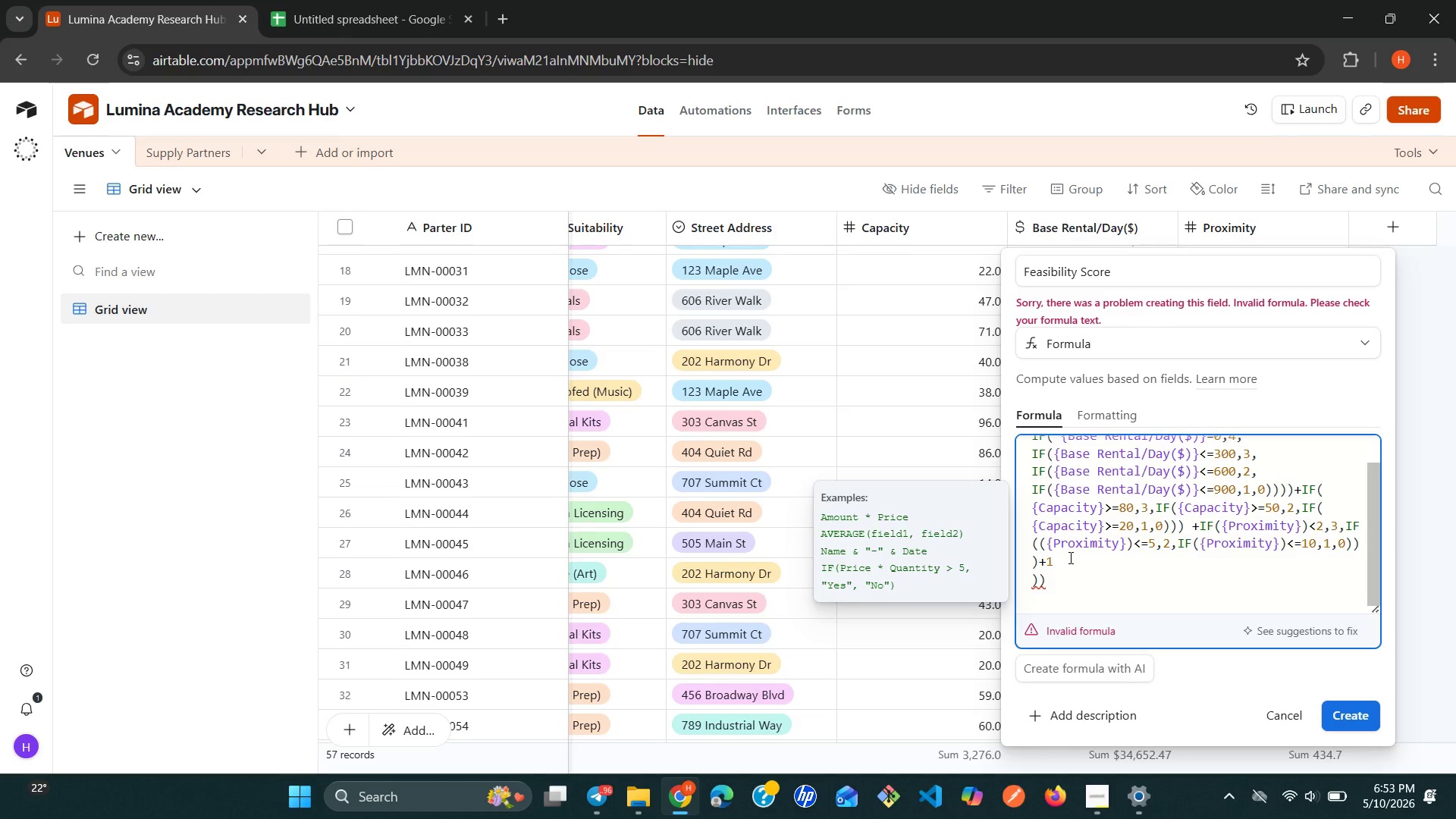 
key(Backspace)
 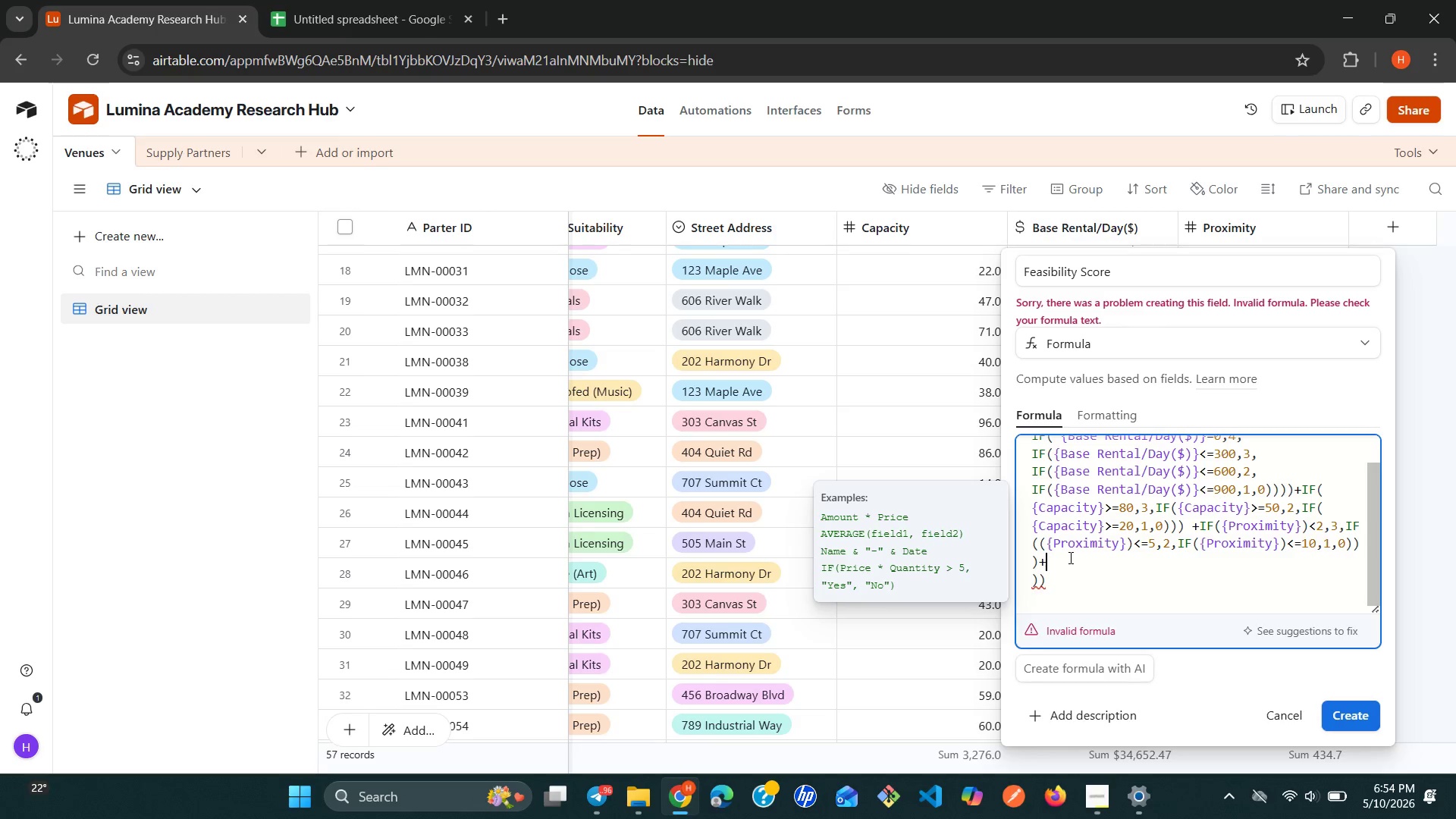 
key(1)
 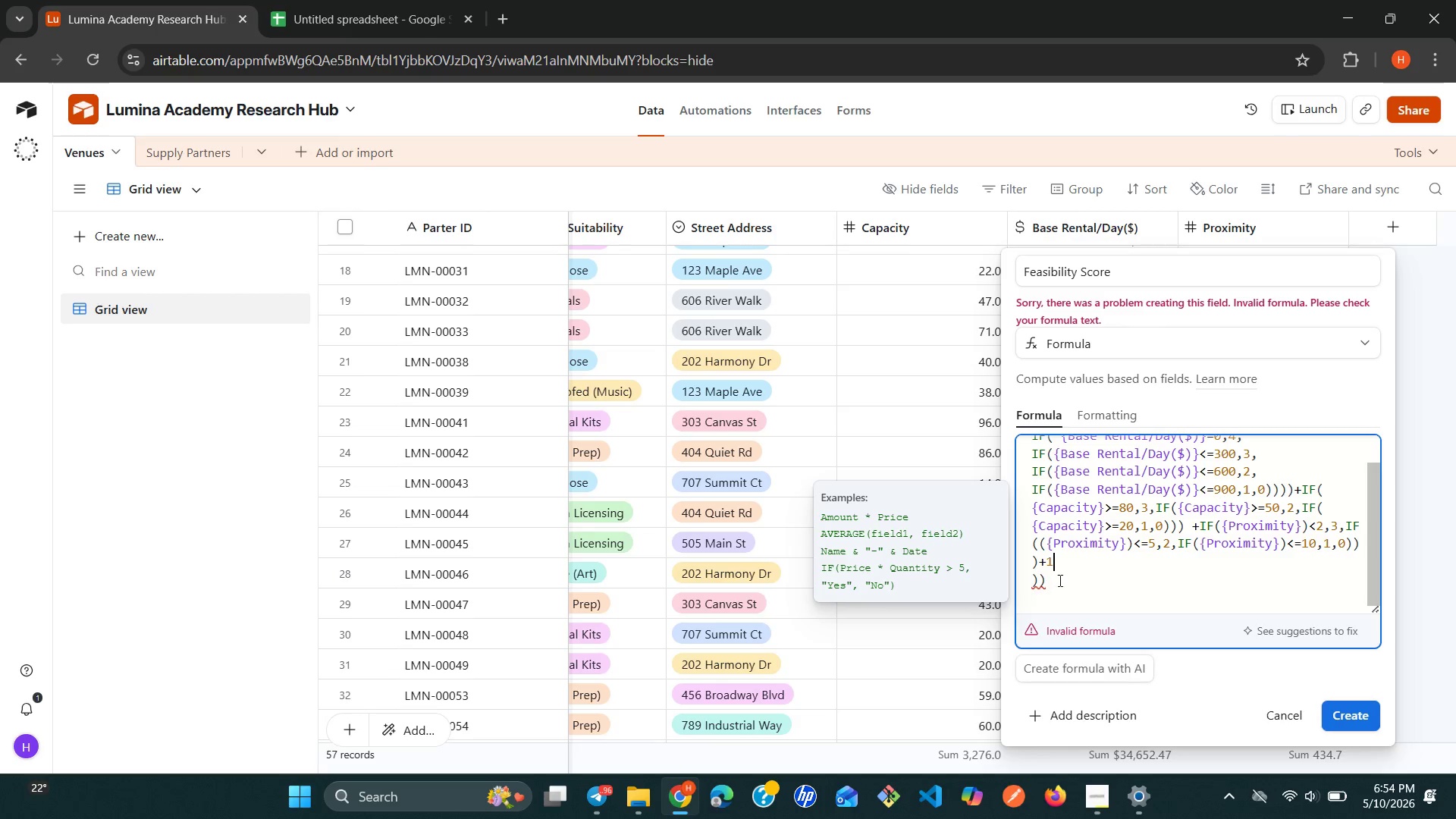 
left_click([1059, 580])
 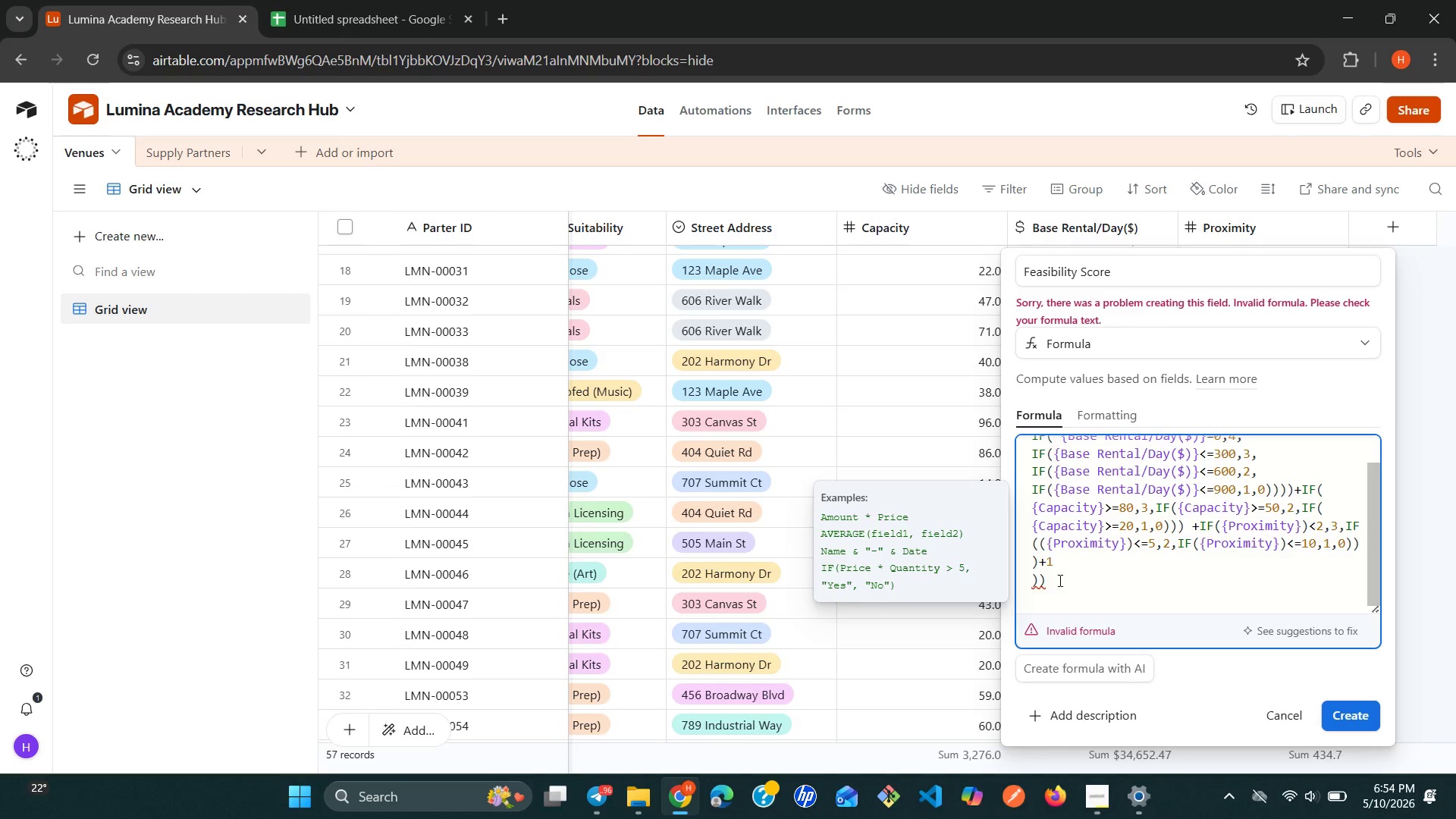 
key(Backspace)
key(Backspace)
key(Backspace)
type()))
 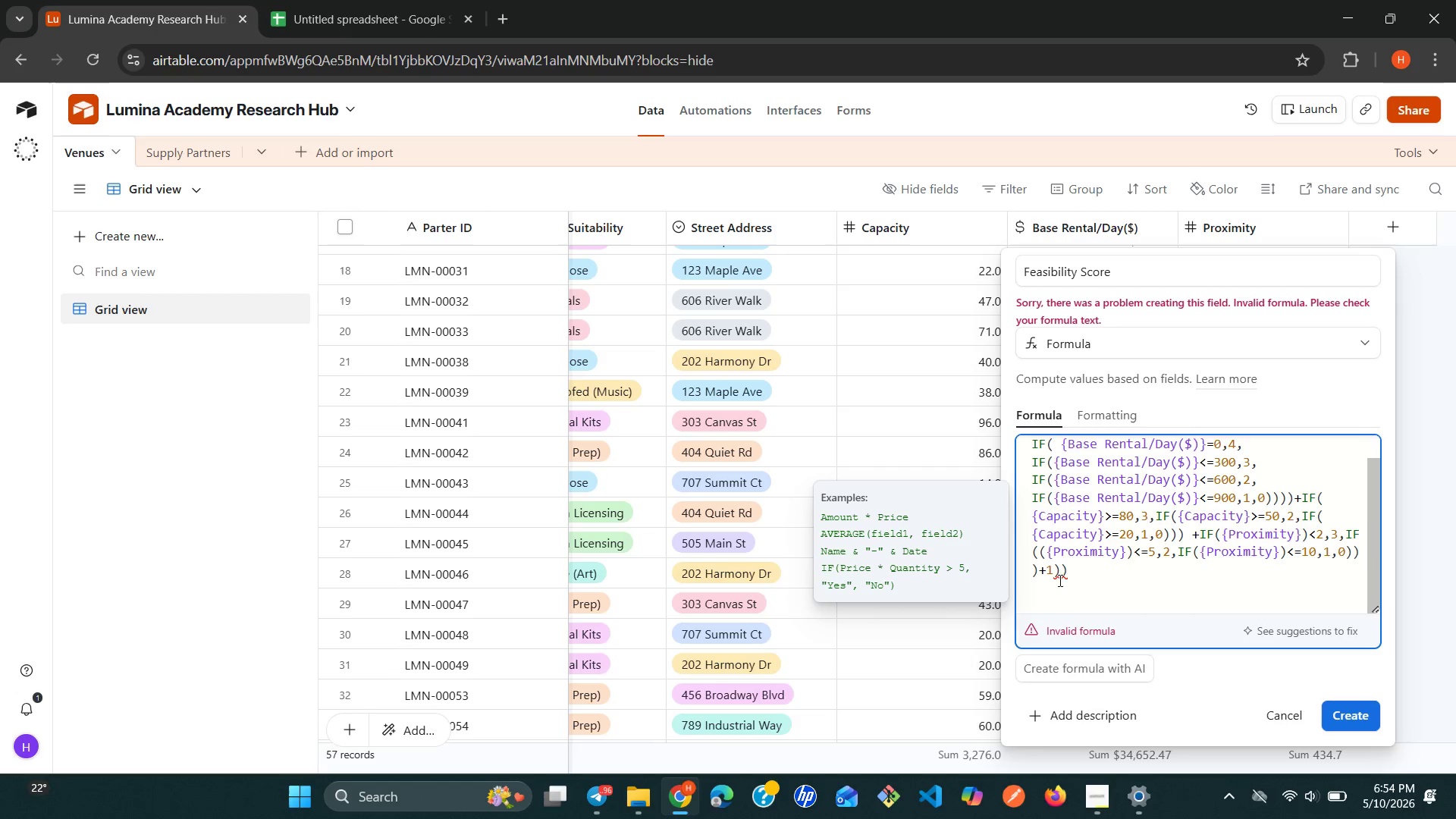 
left_click([1150, 599])
 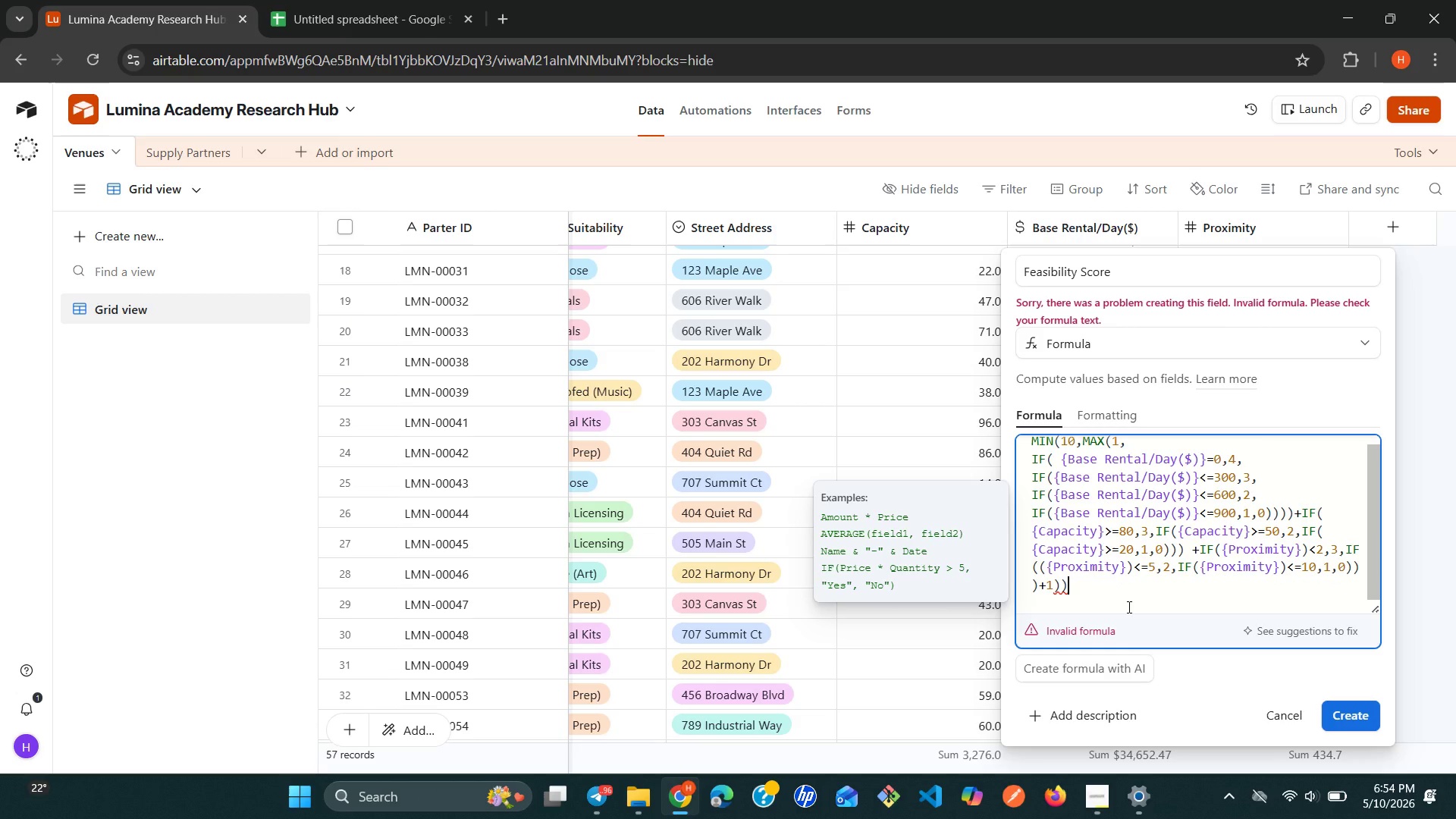 
wait(6.62)
 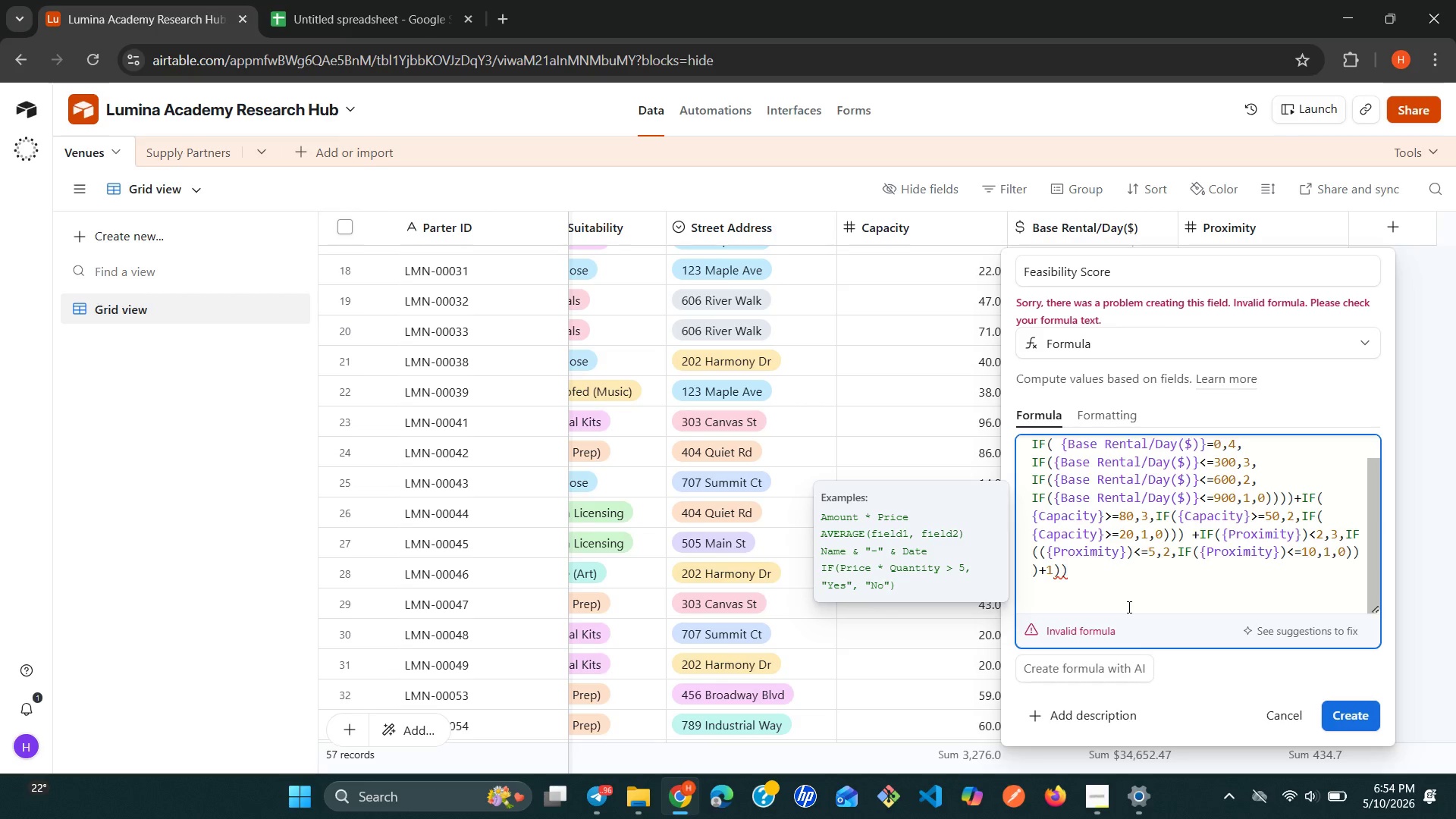 
left_click([1108, 445])
 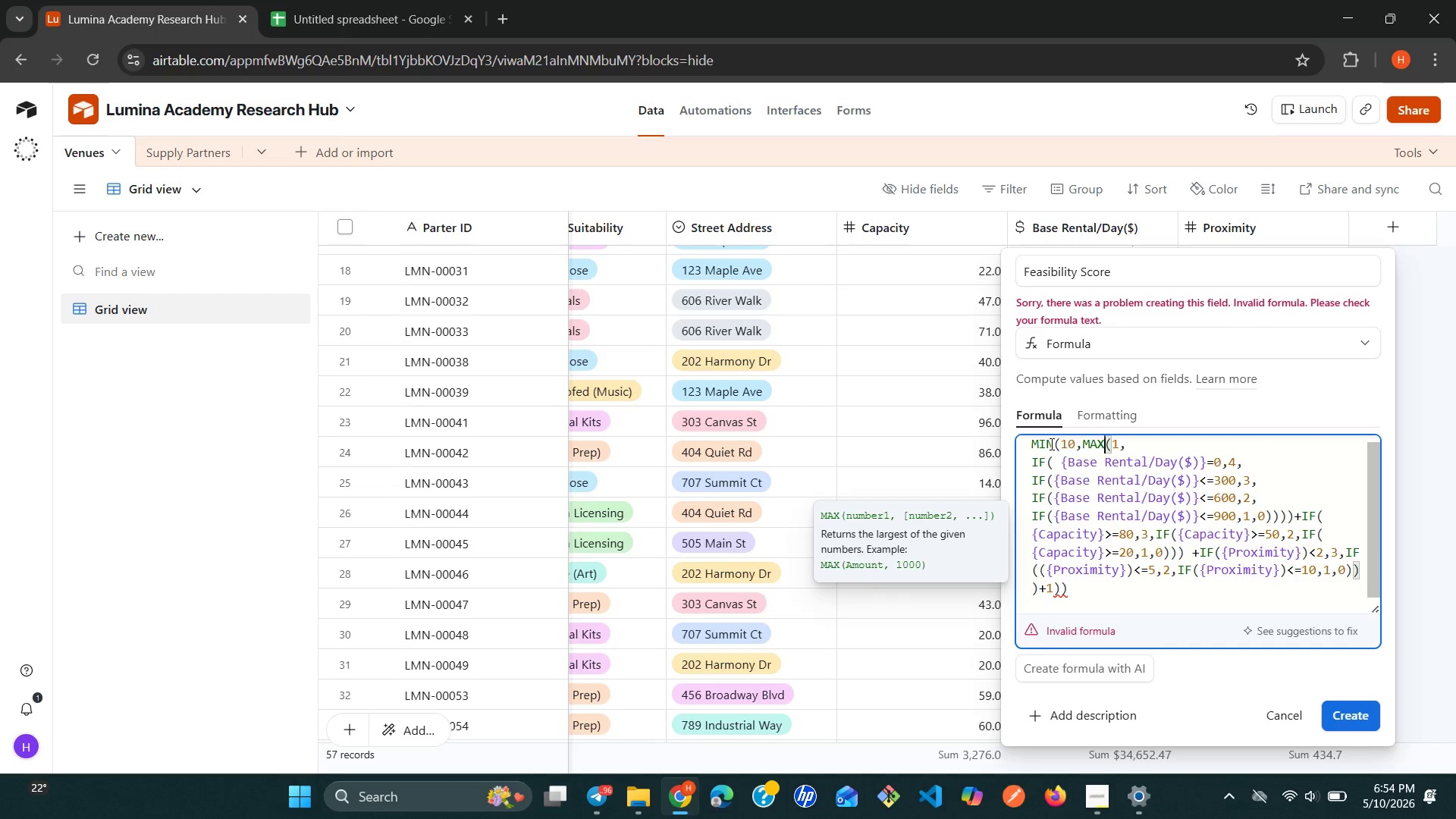 
left_click([1058, 444])
 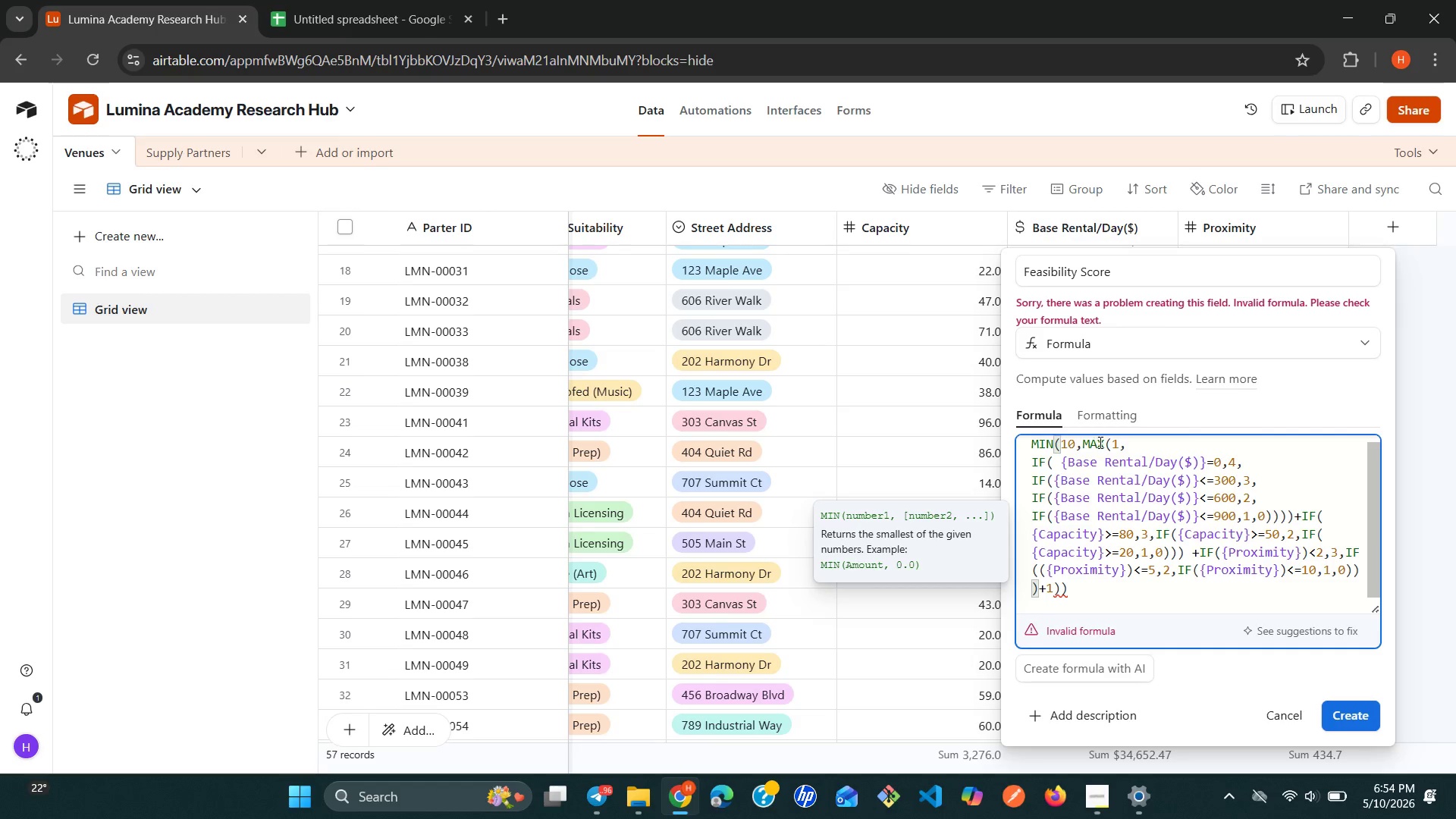 
left_click([1108, 440])
 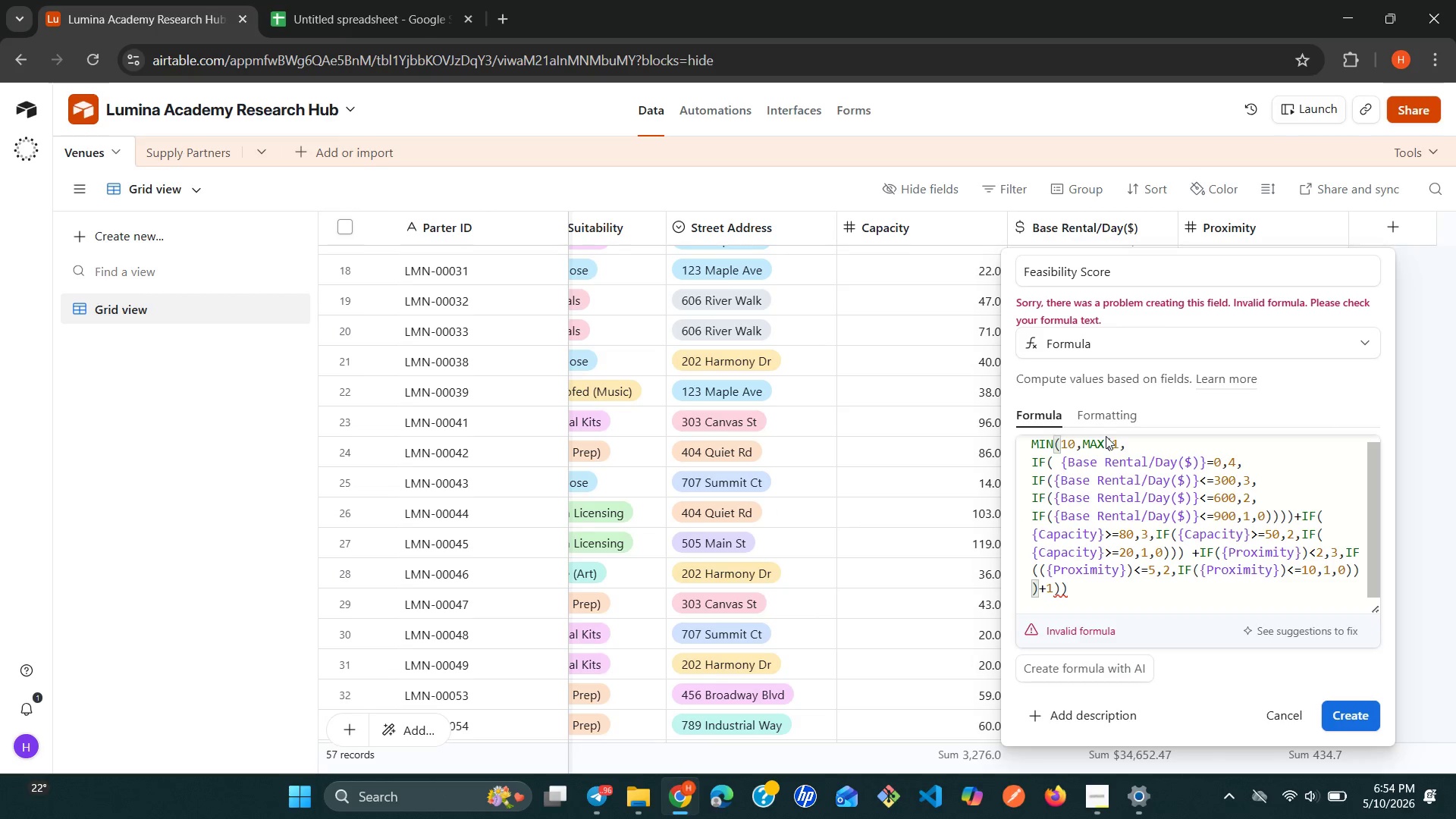 
left_click([1106, 436])
 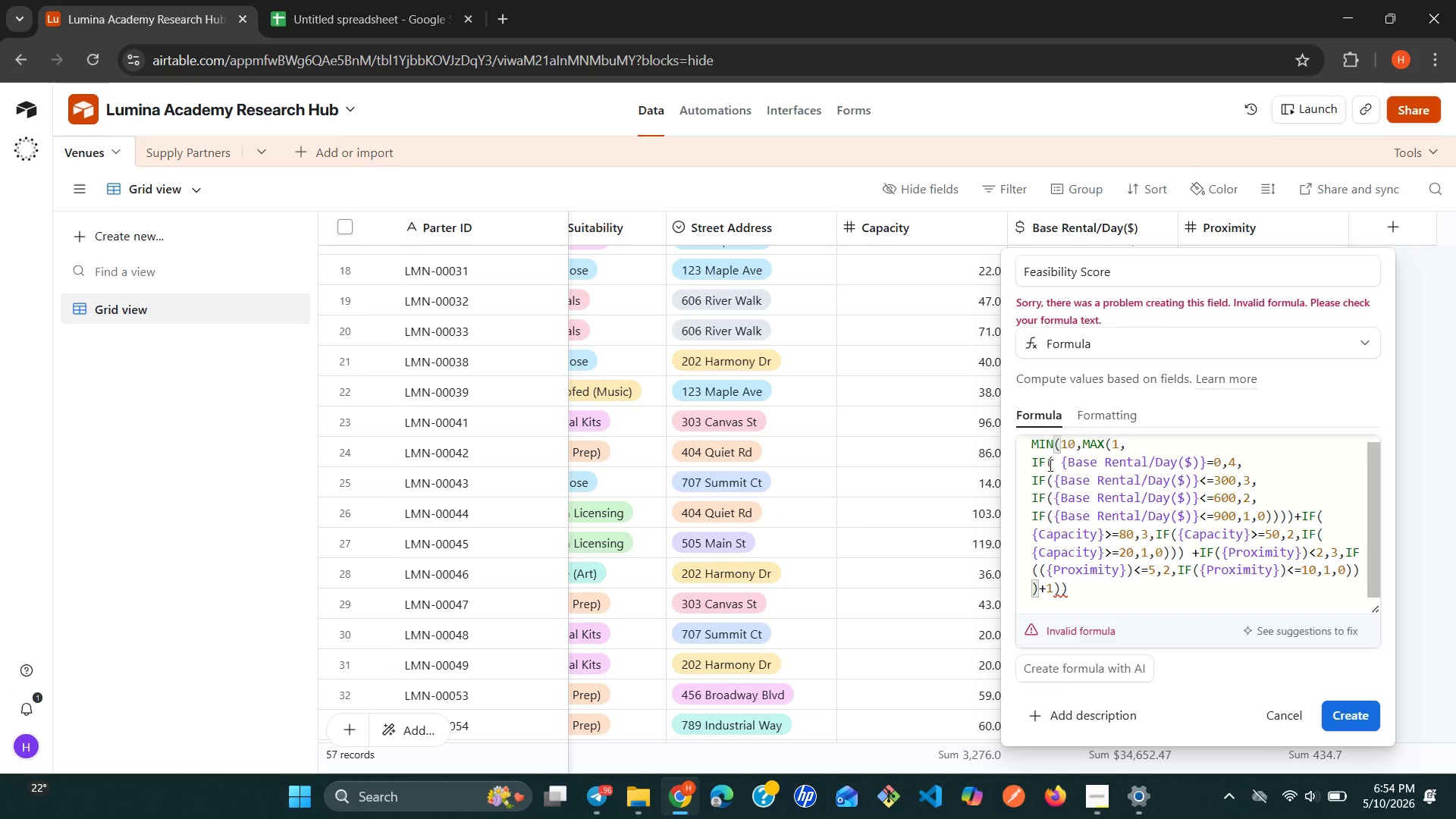 
left_click([1048, 465])
 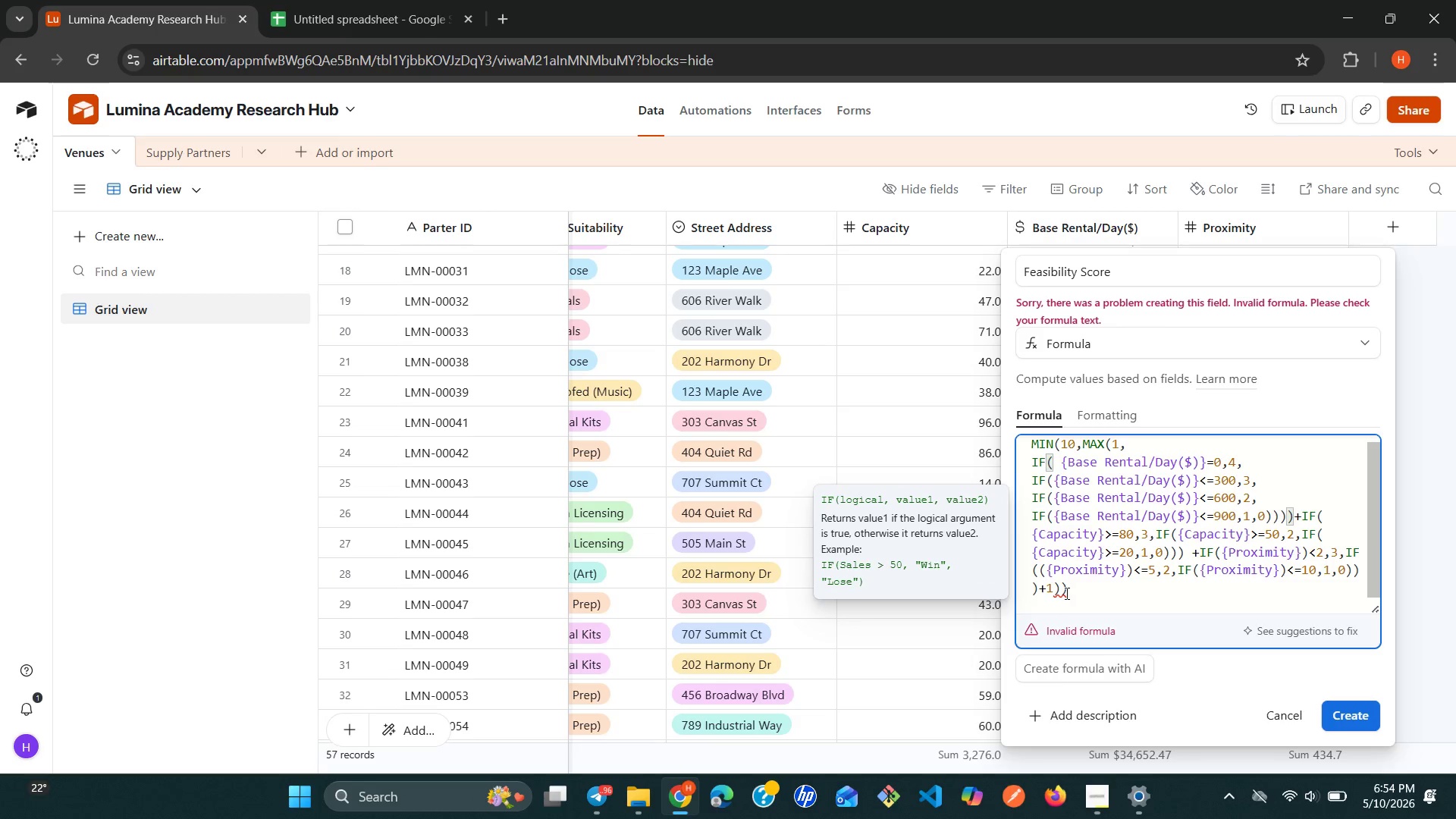 
left_click([1064, 593])
 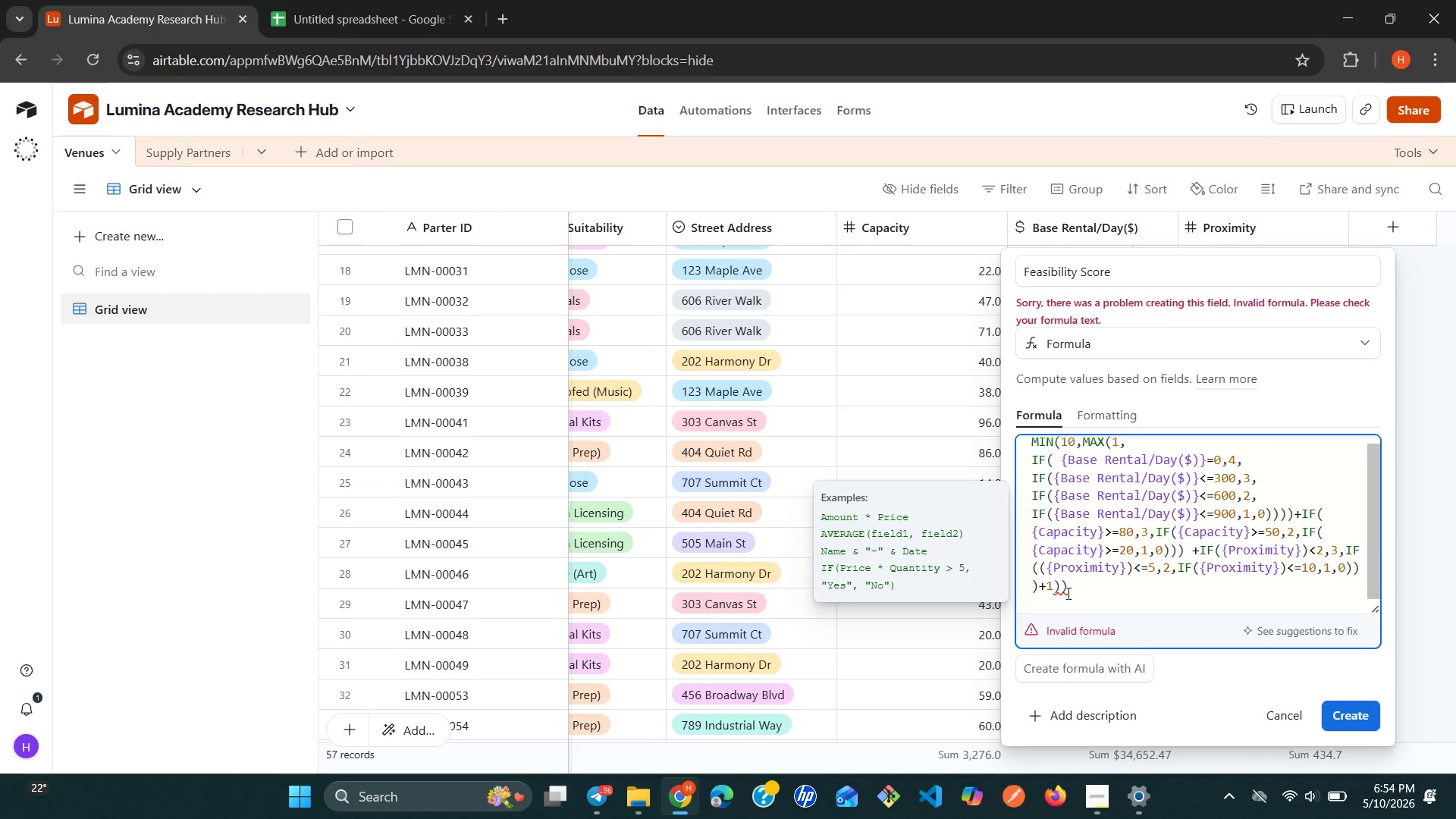 
left_click([1068, 590])
 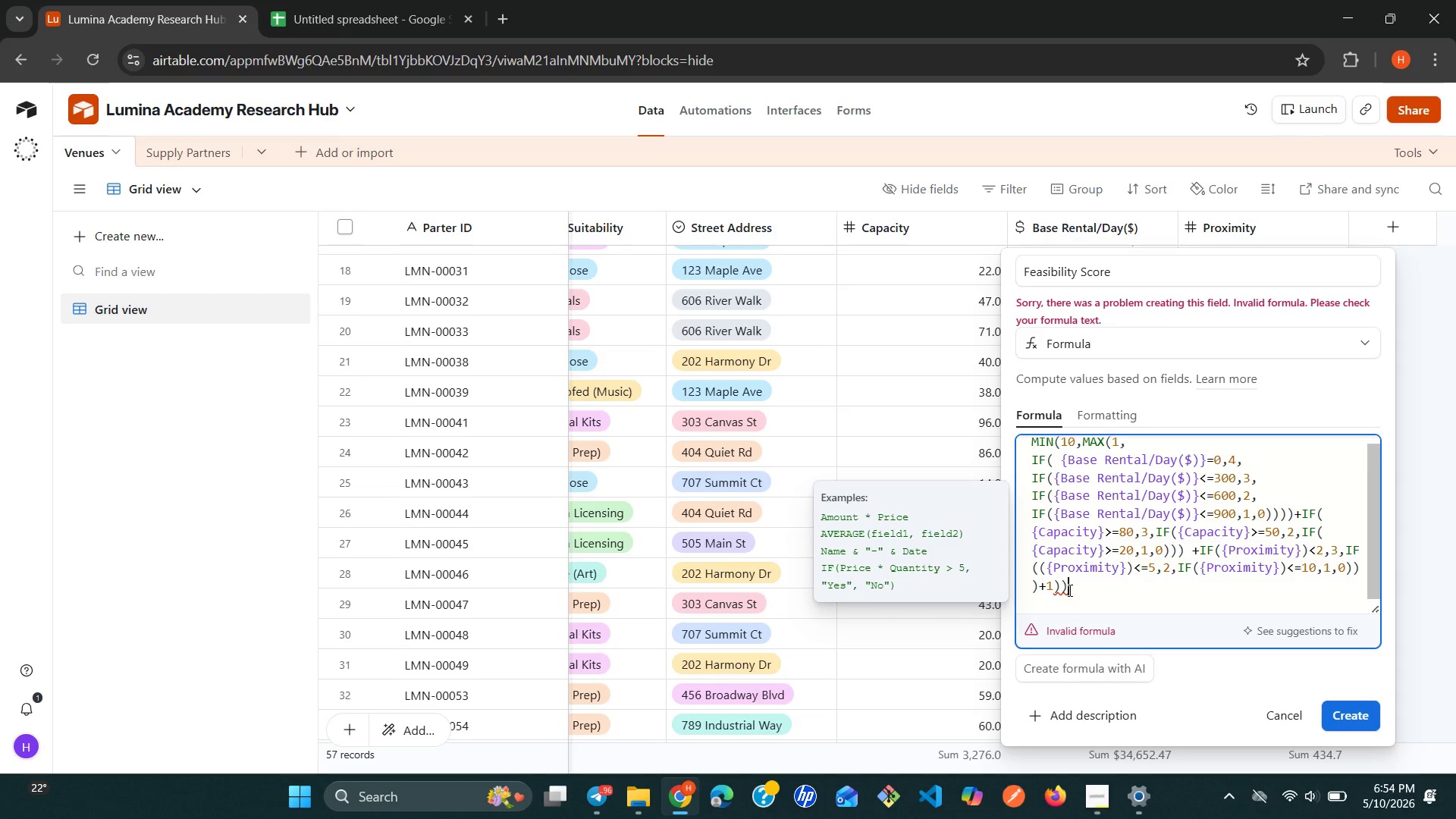 
key(Backspace)
 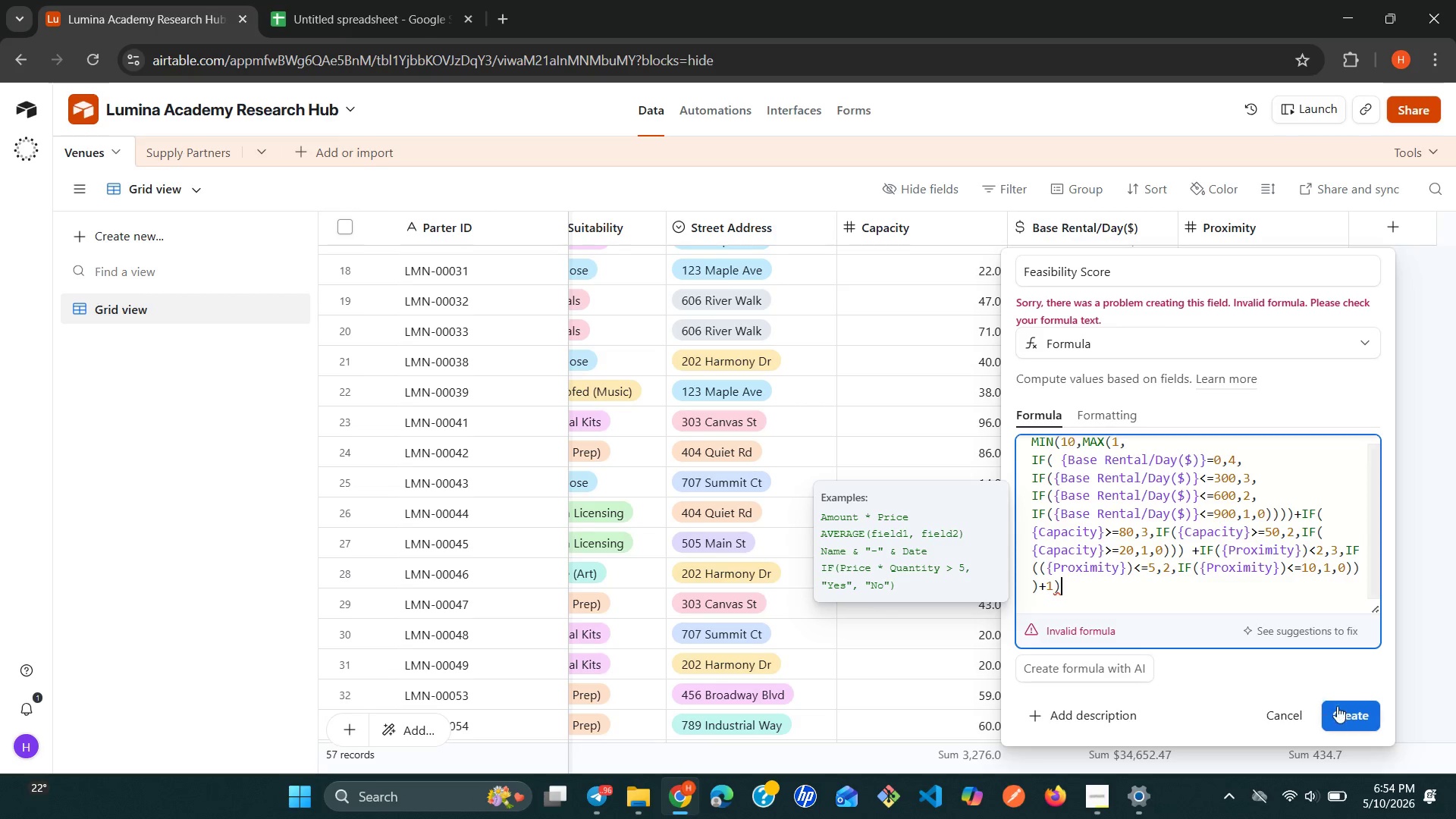 
left_click([1346, 717])
 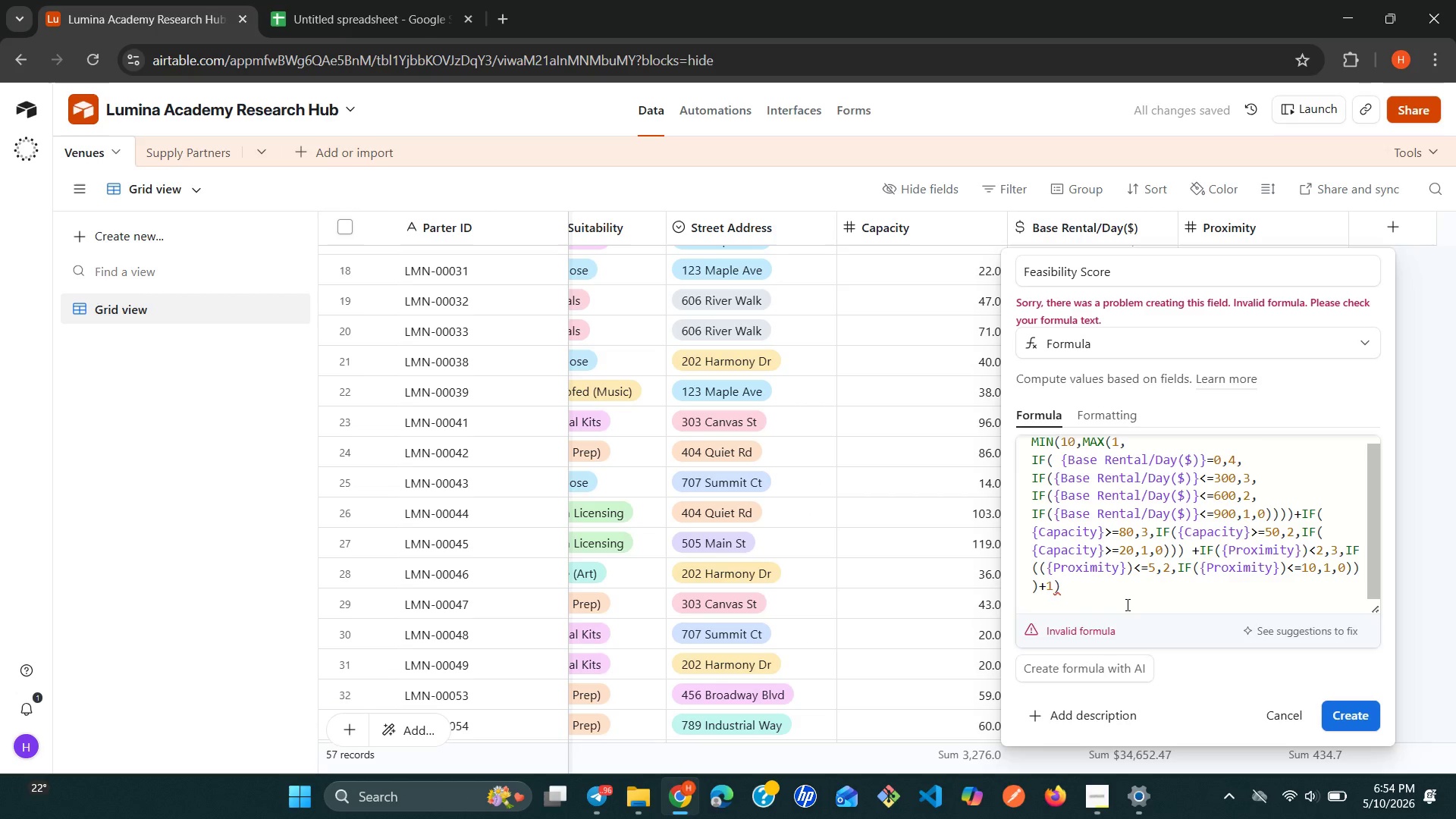 
left_click([1086, 595])
 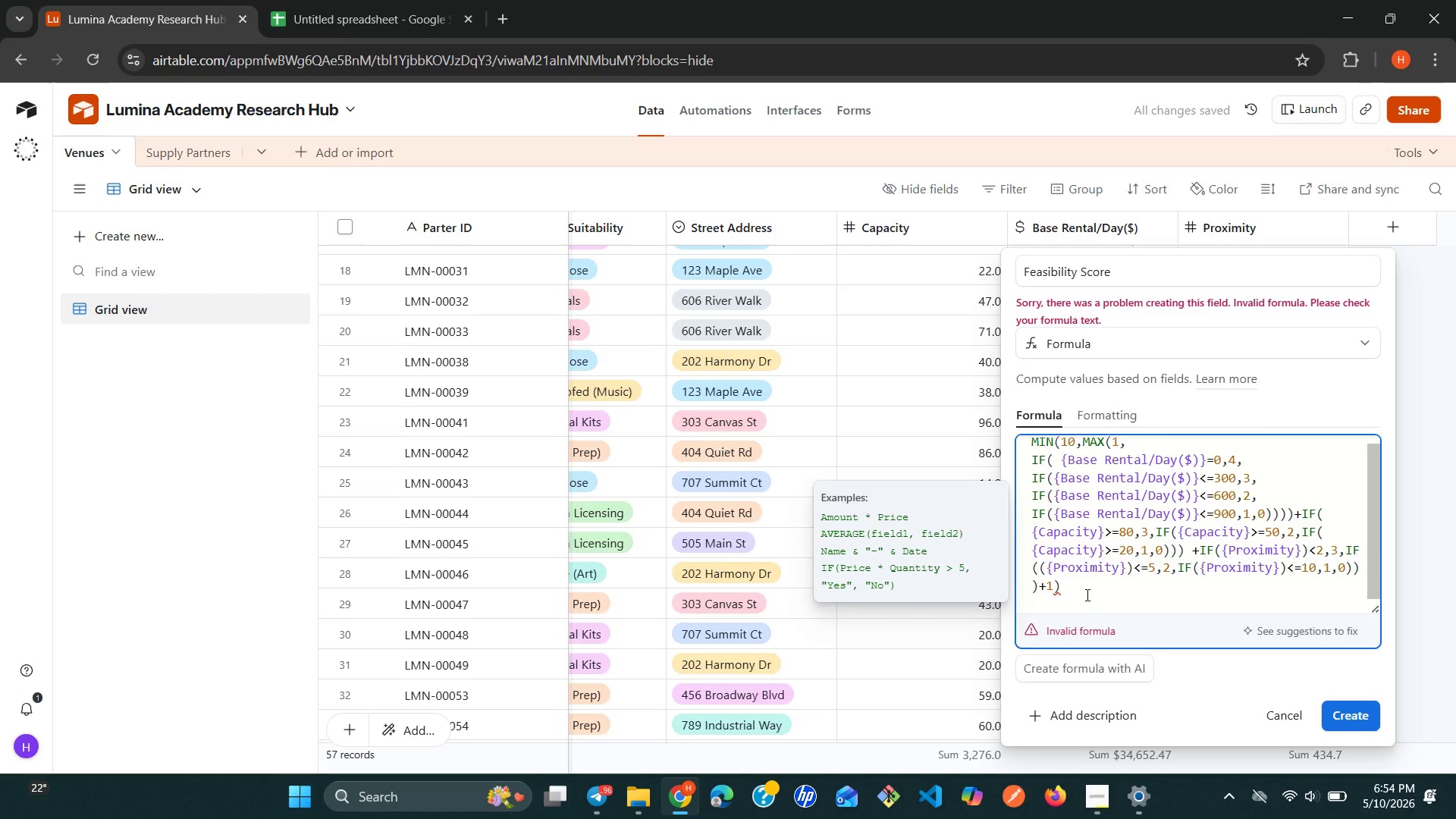 
key(Backspace)
 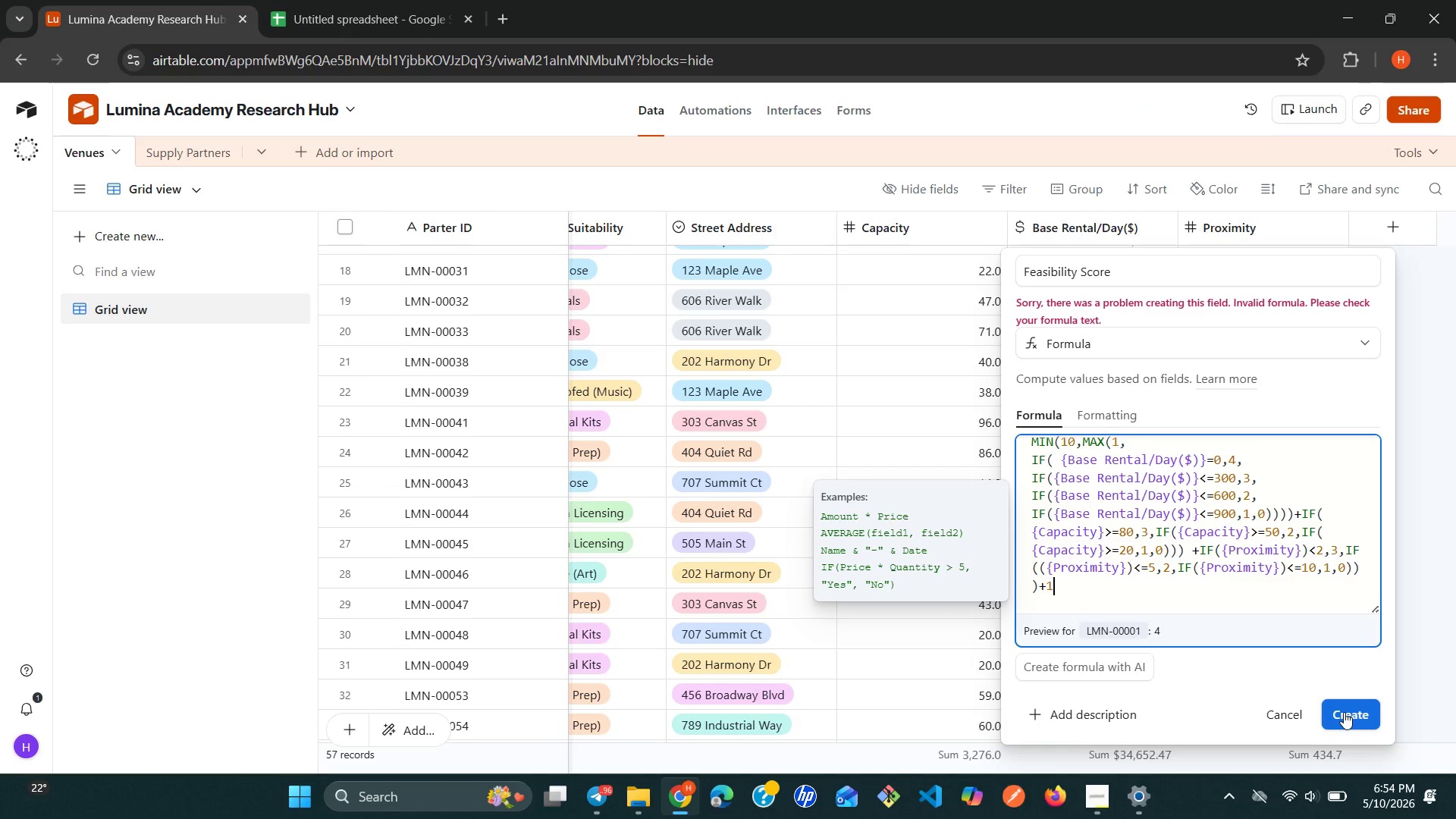 
left_click([1344, 712])
 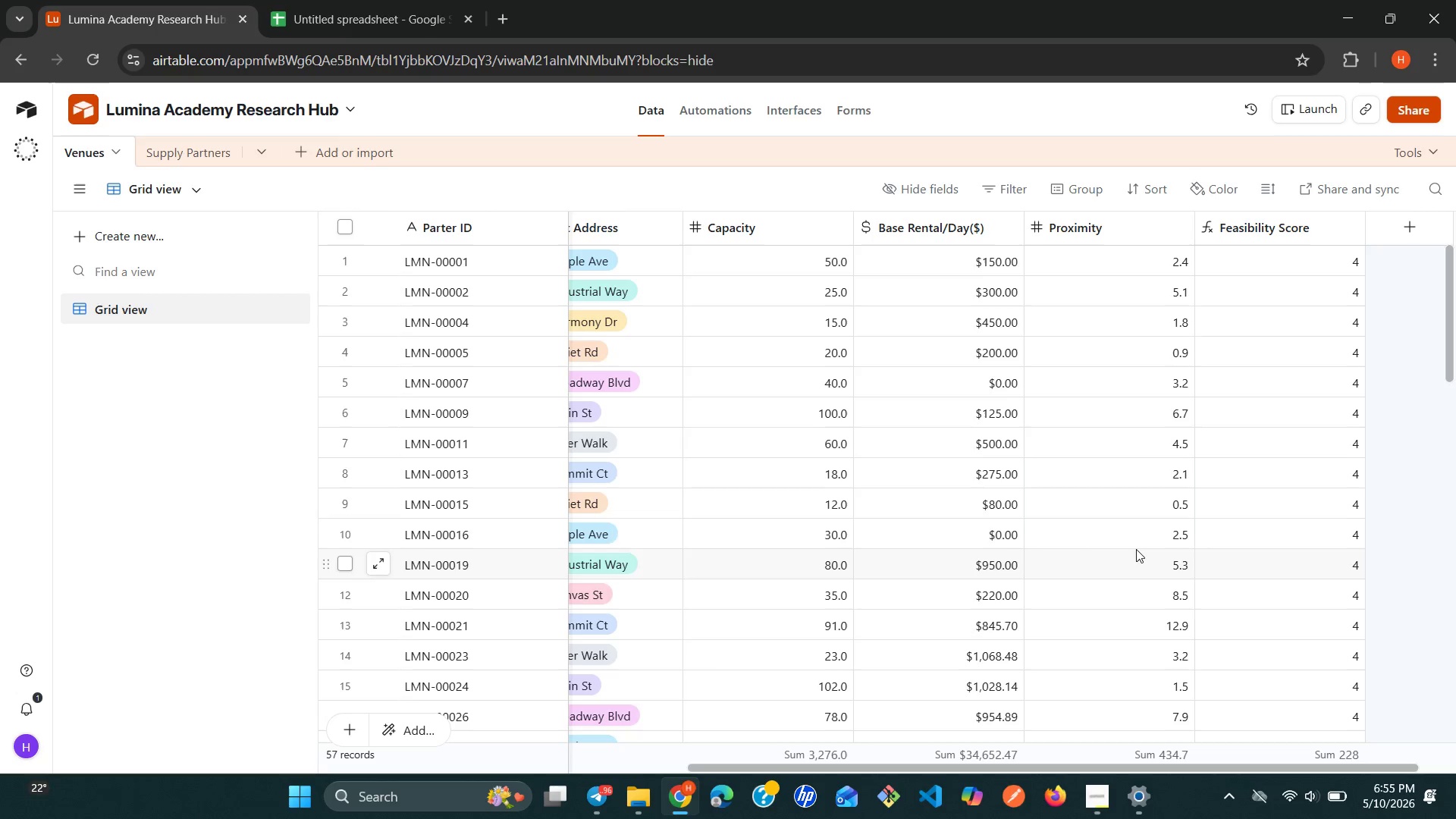 
wait(72.1)
 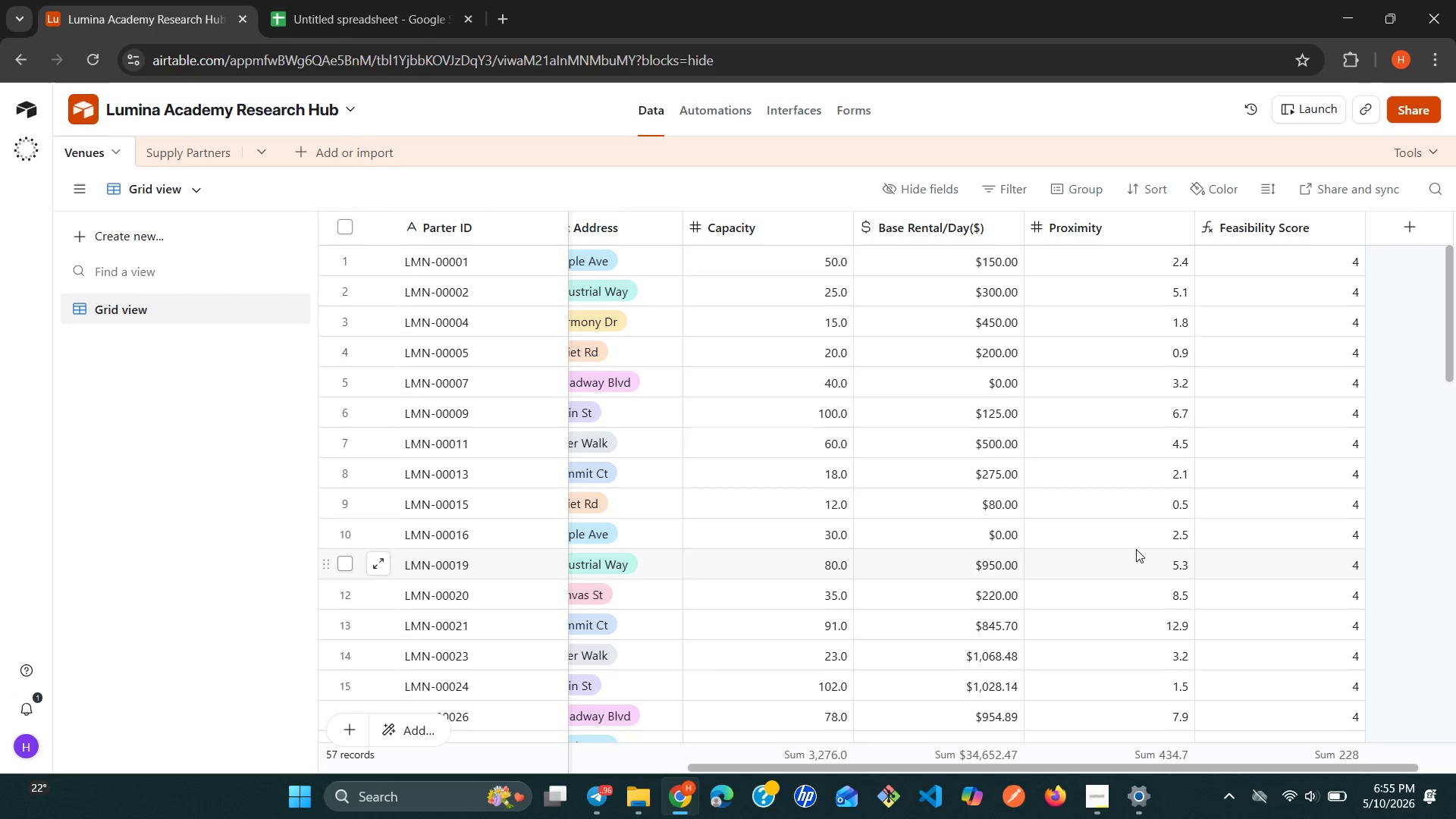 
mouse_move([1200, 226])
 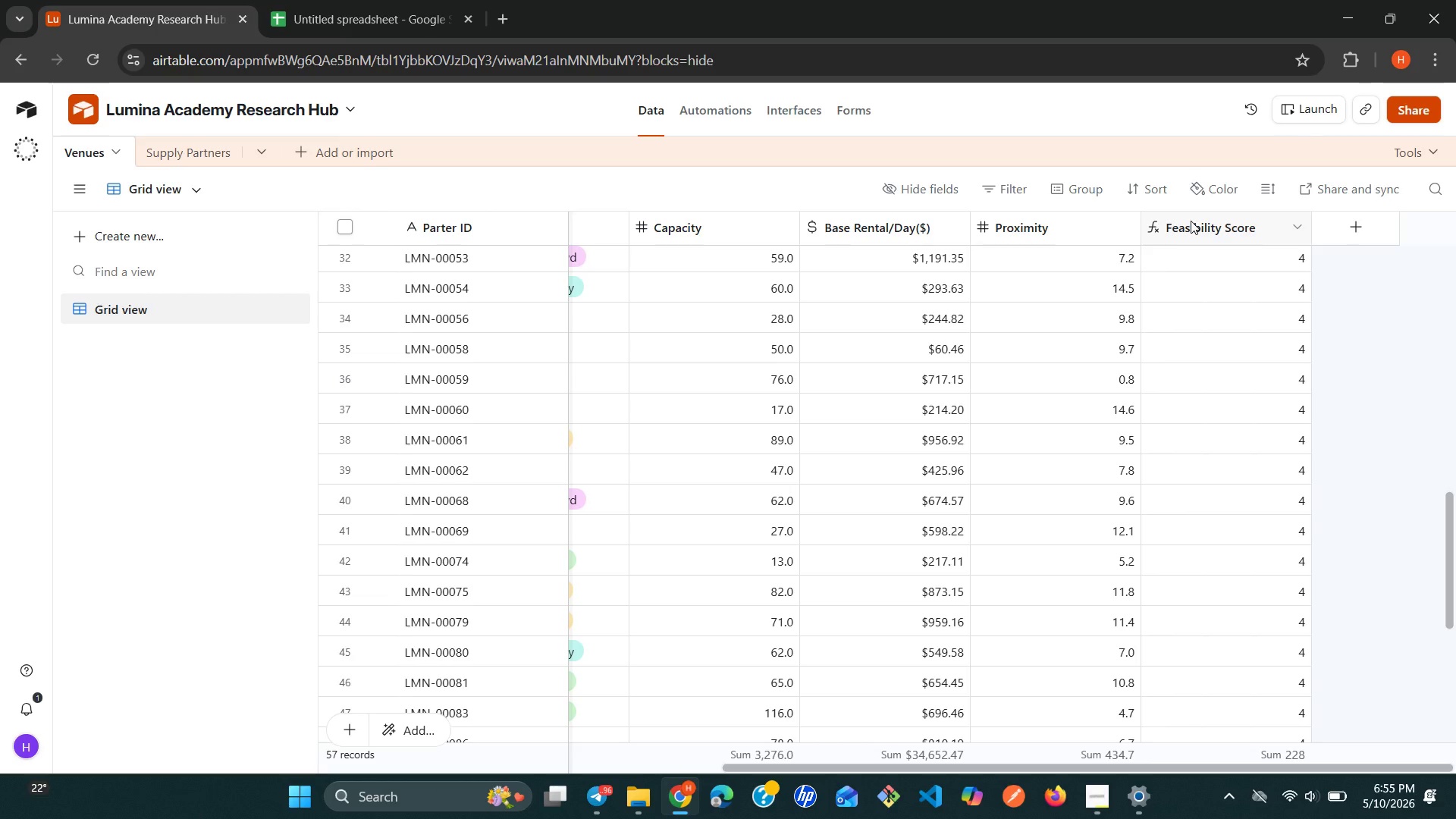 
right_click([1191, 221])
 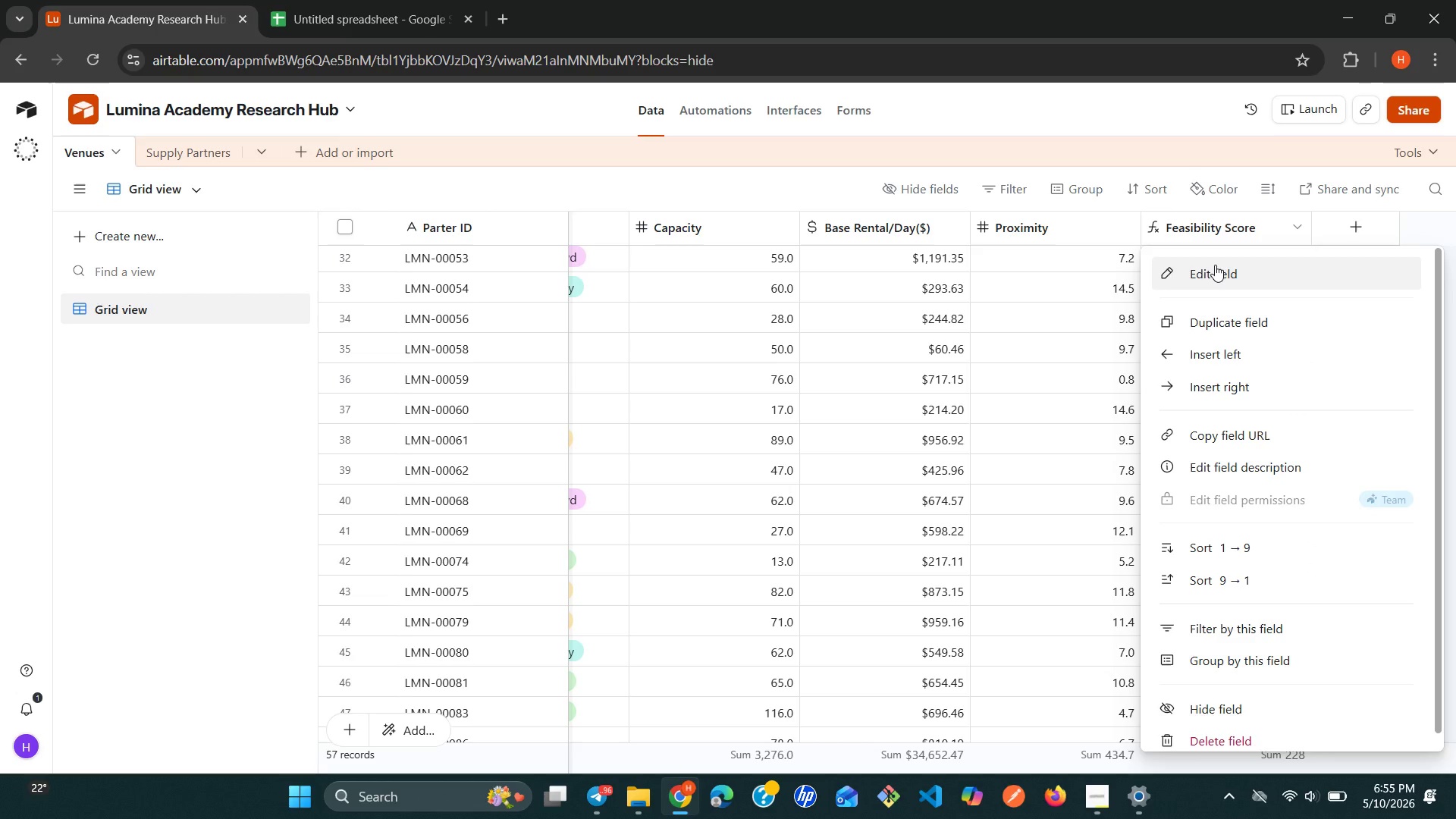 
left_click([1215, 265])
 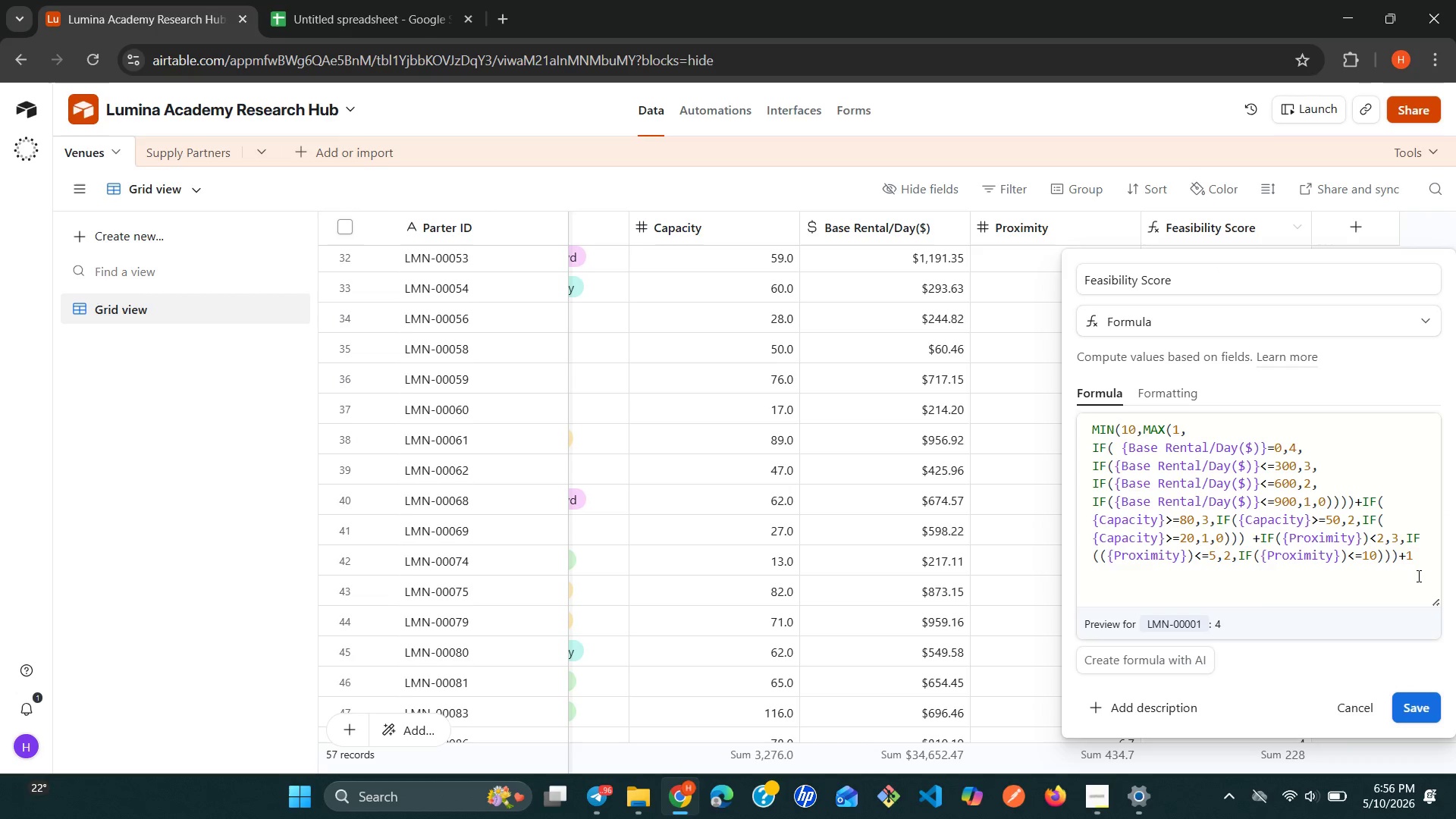 
left_click([1414, 551])
 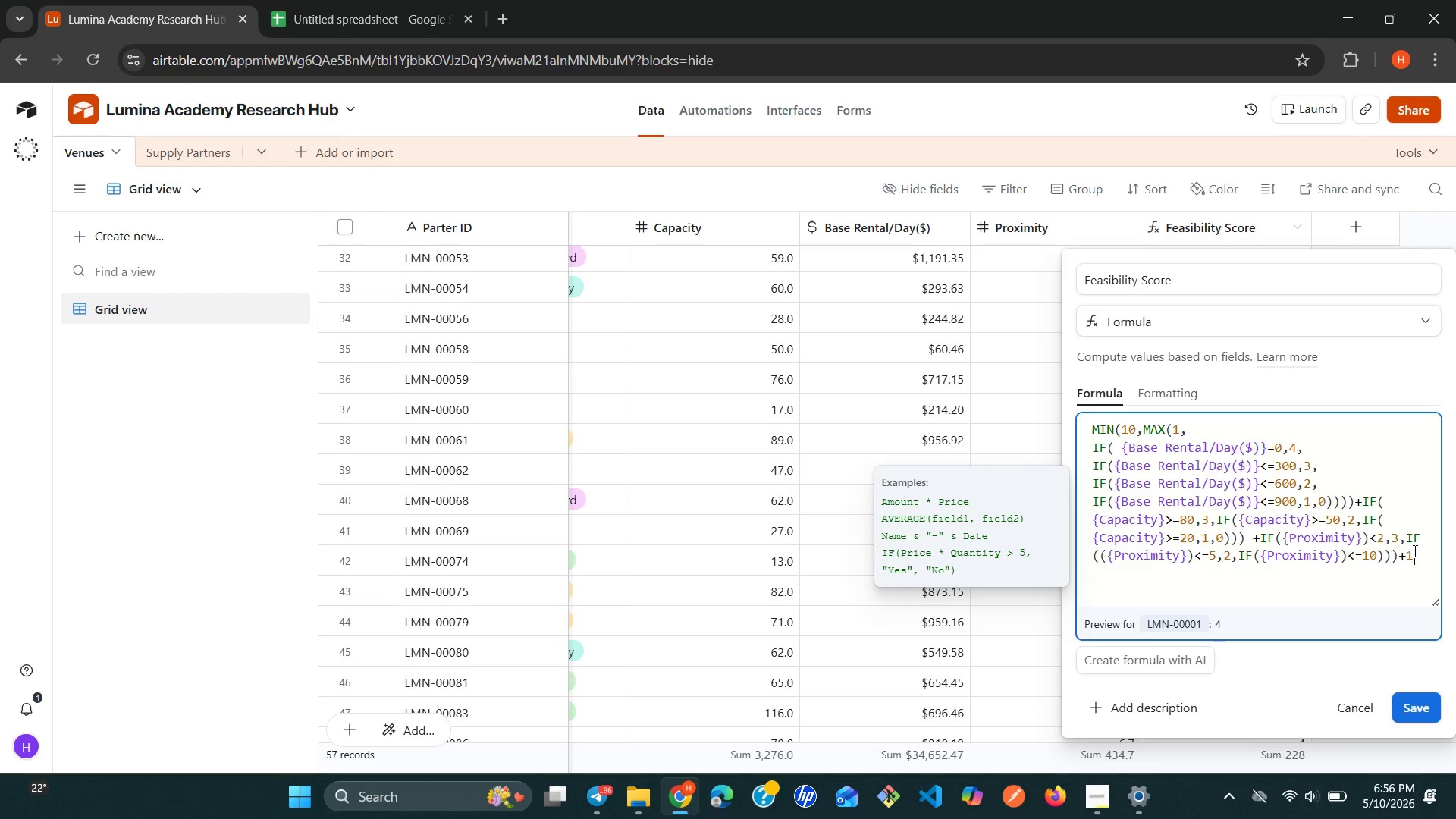 
key(Shift+0)
 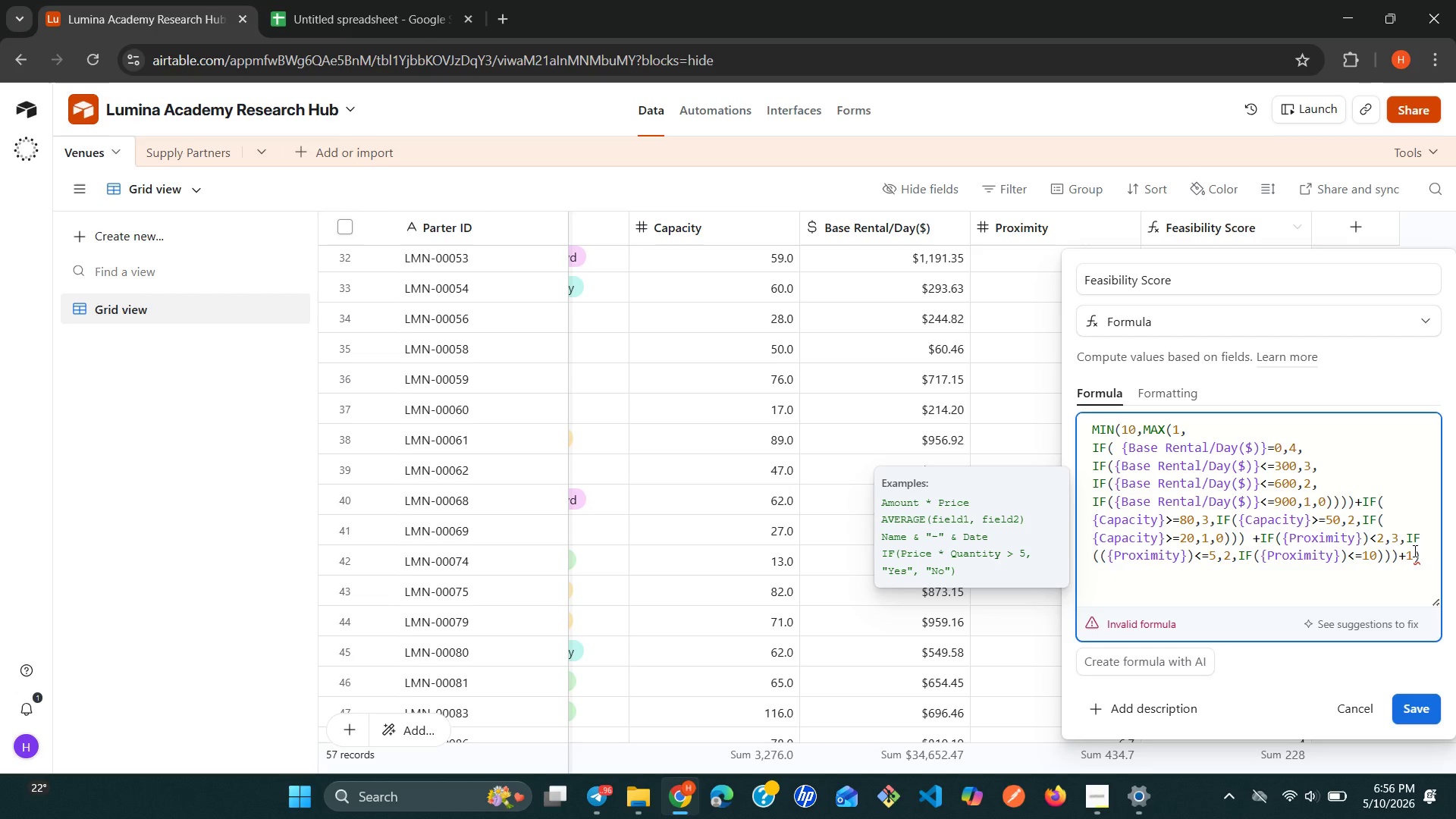 
key(Backspace)
 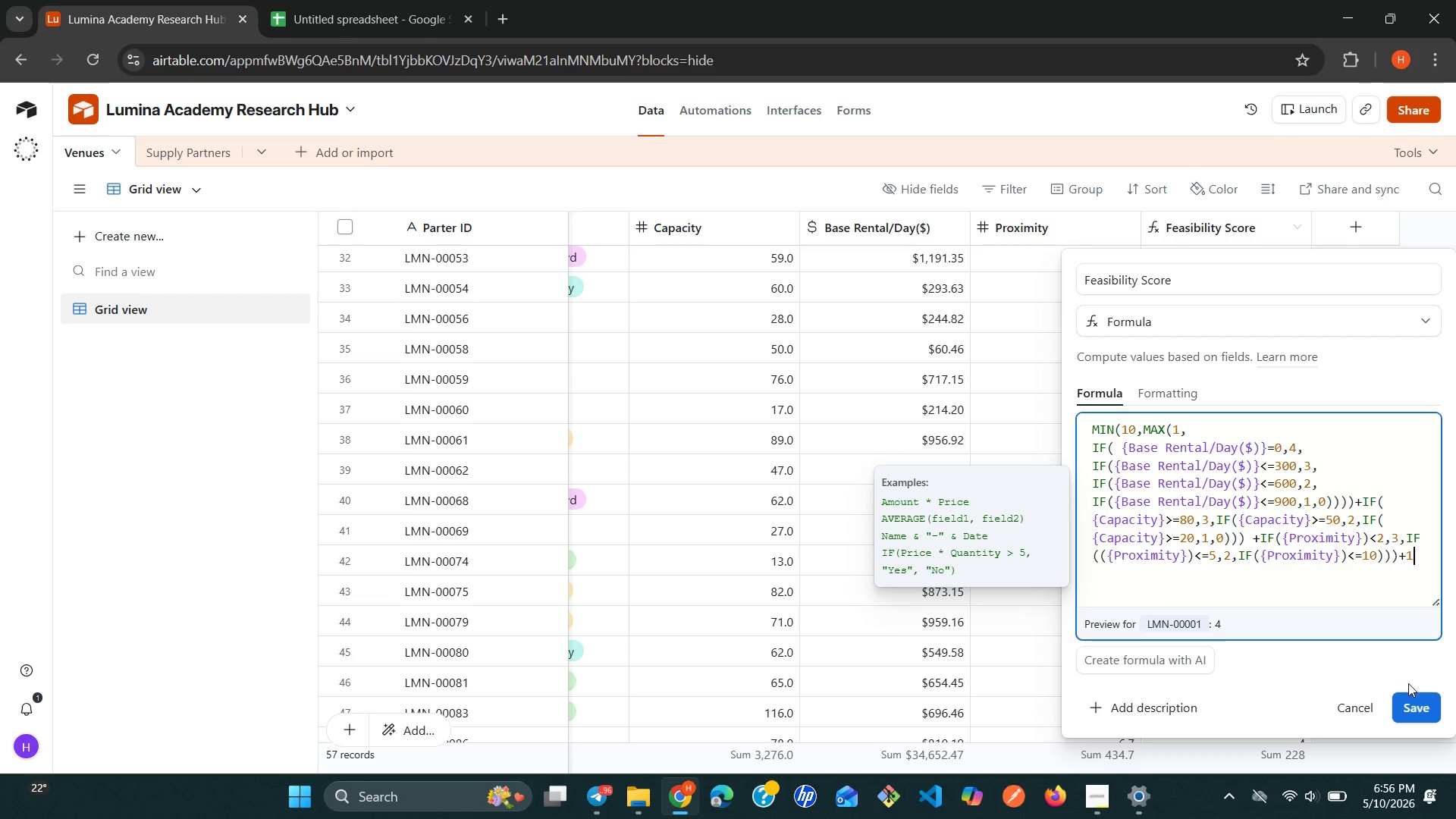 
left_click([1411, 703])
 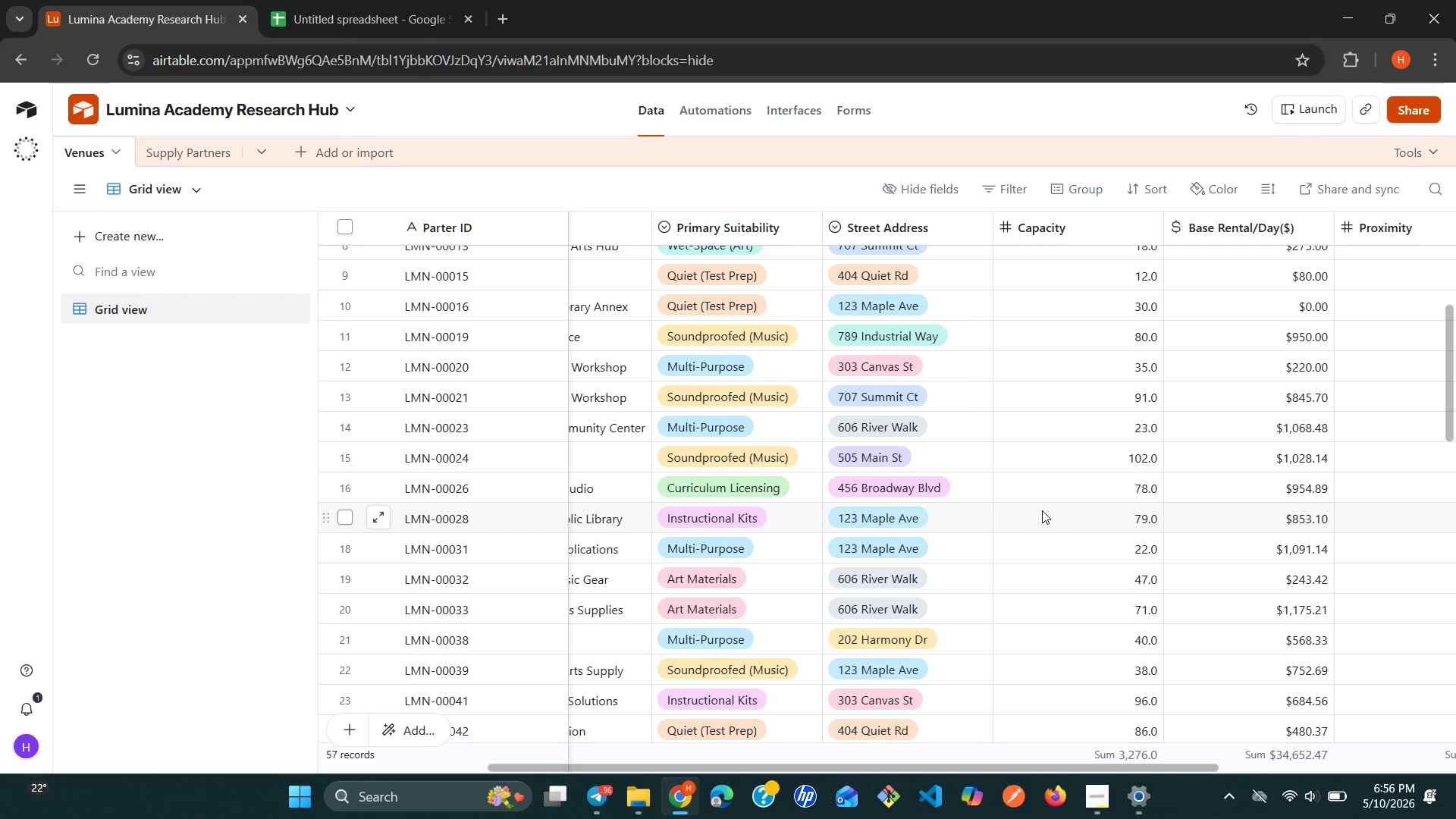 
wait(44.17)
 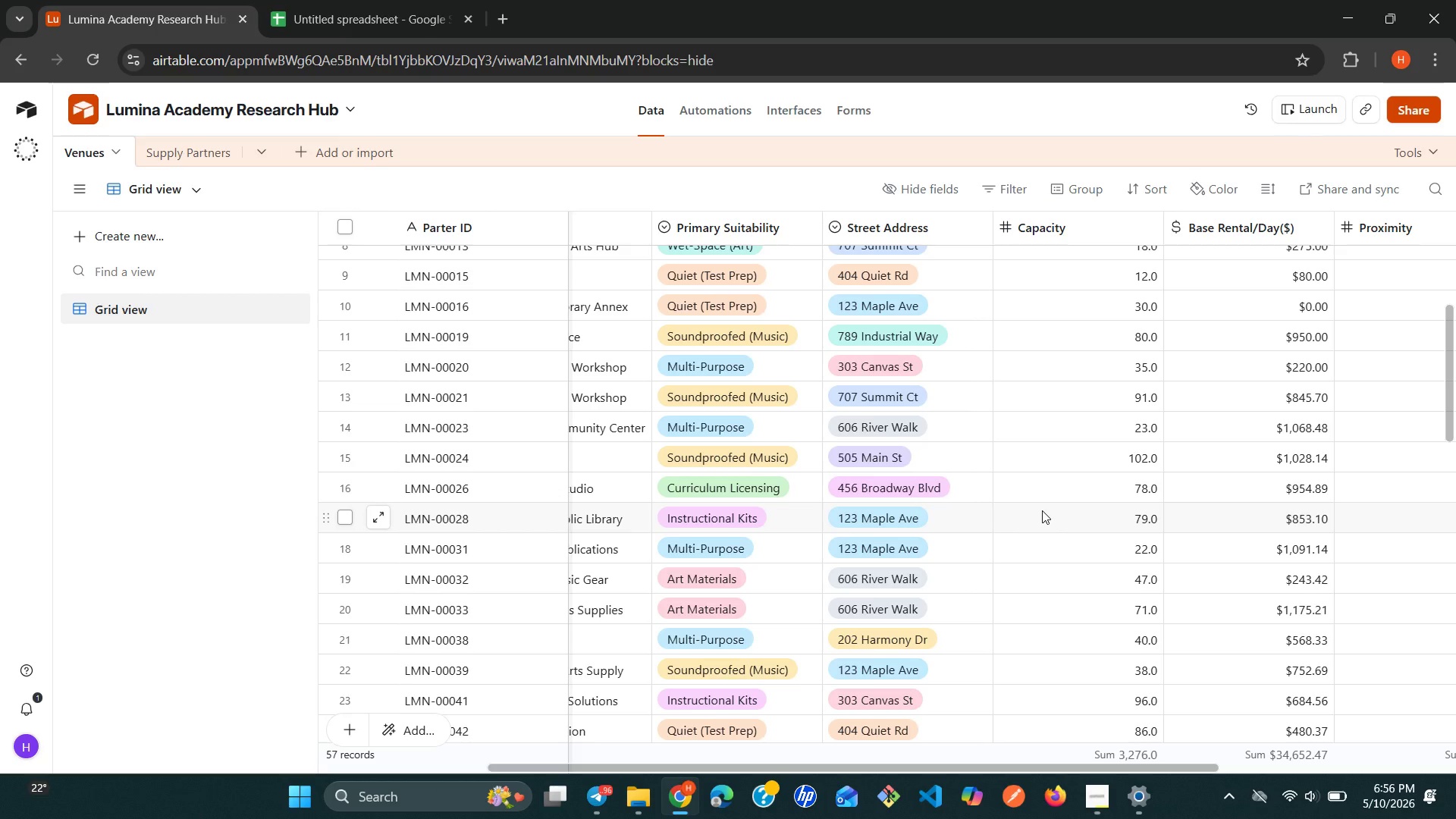 
left_click([199, 140])
 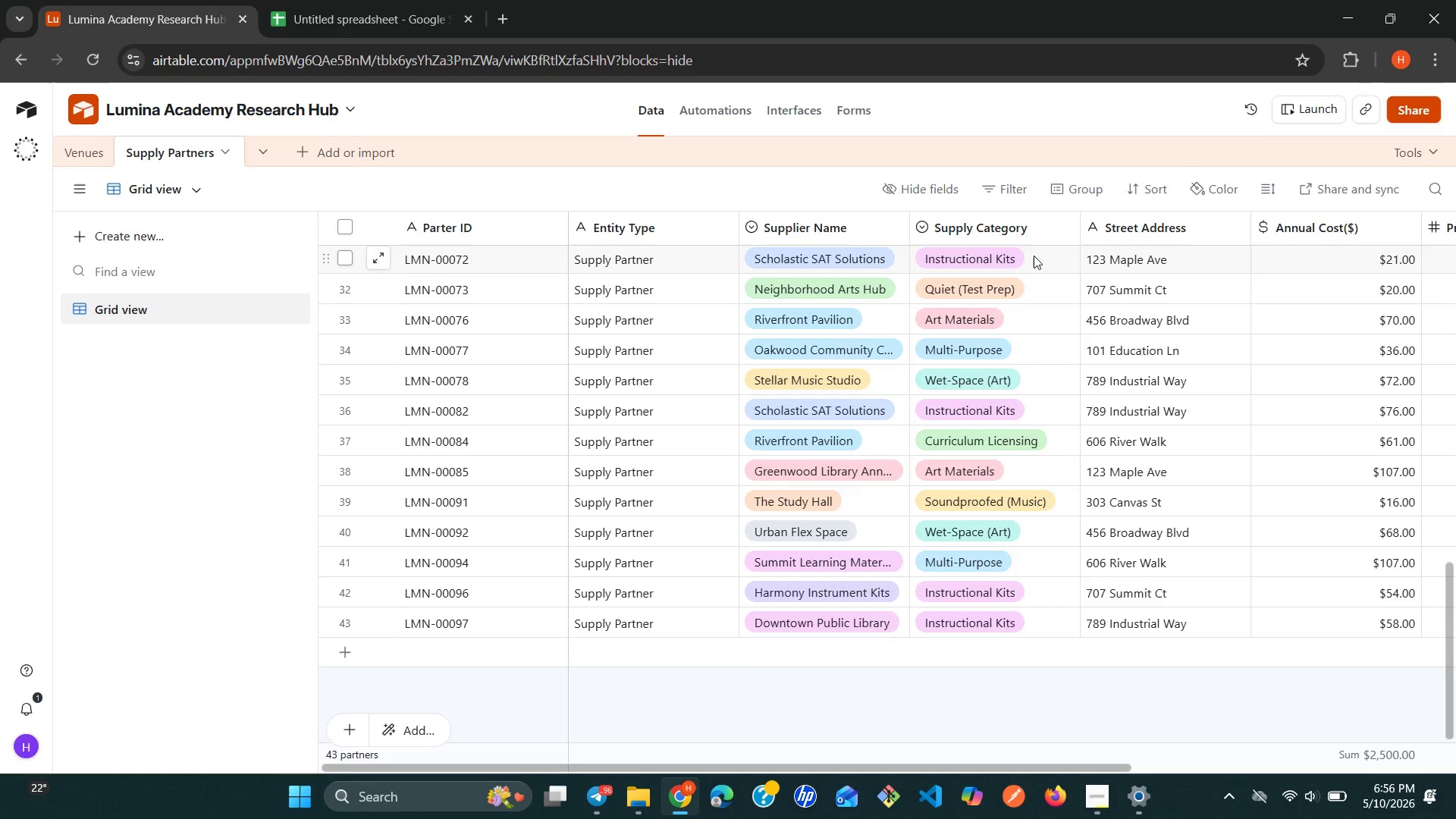 
mouse_move([1299, 228])
 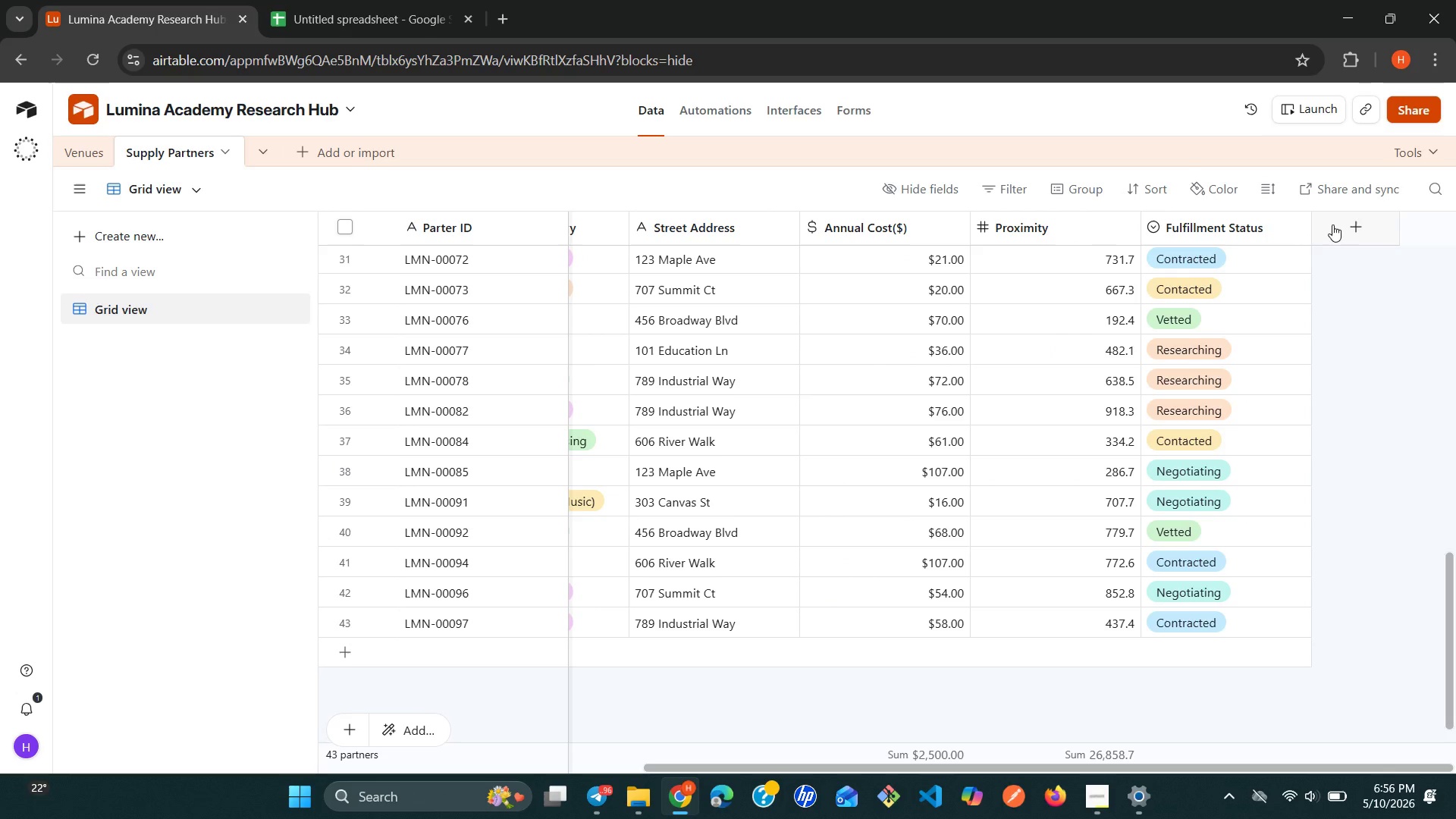 
left_click([1332, 224])
 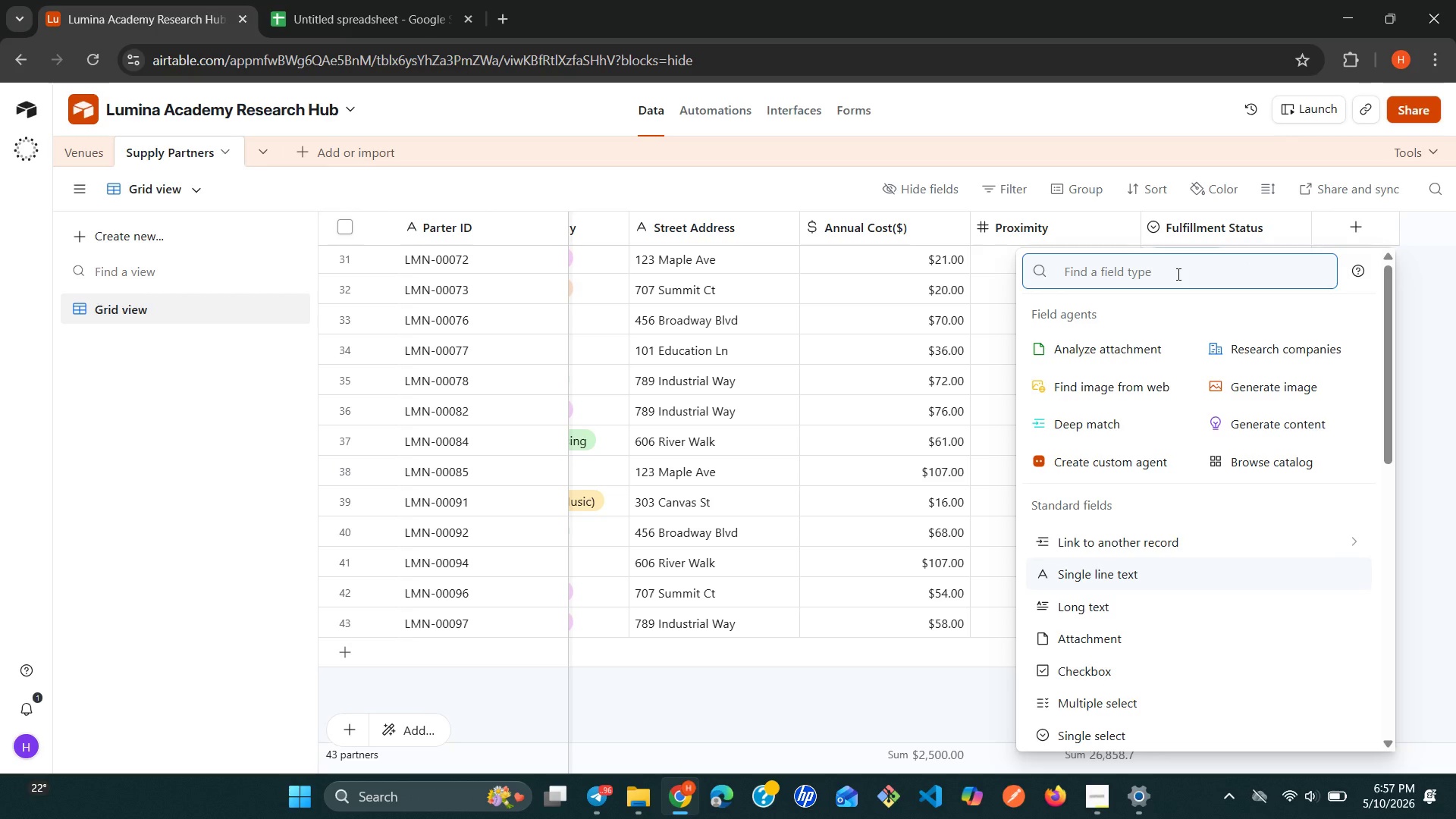 
wait(7.06)
 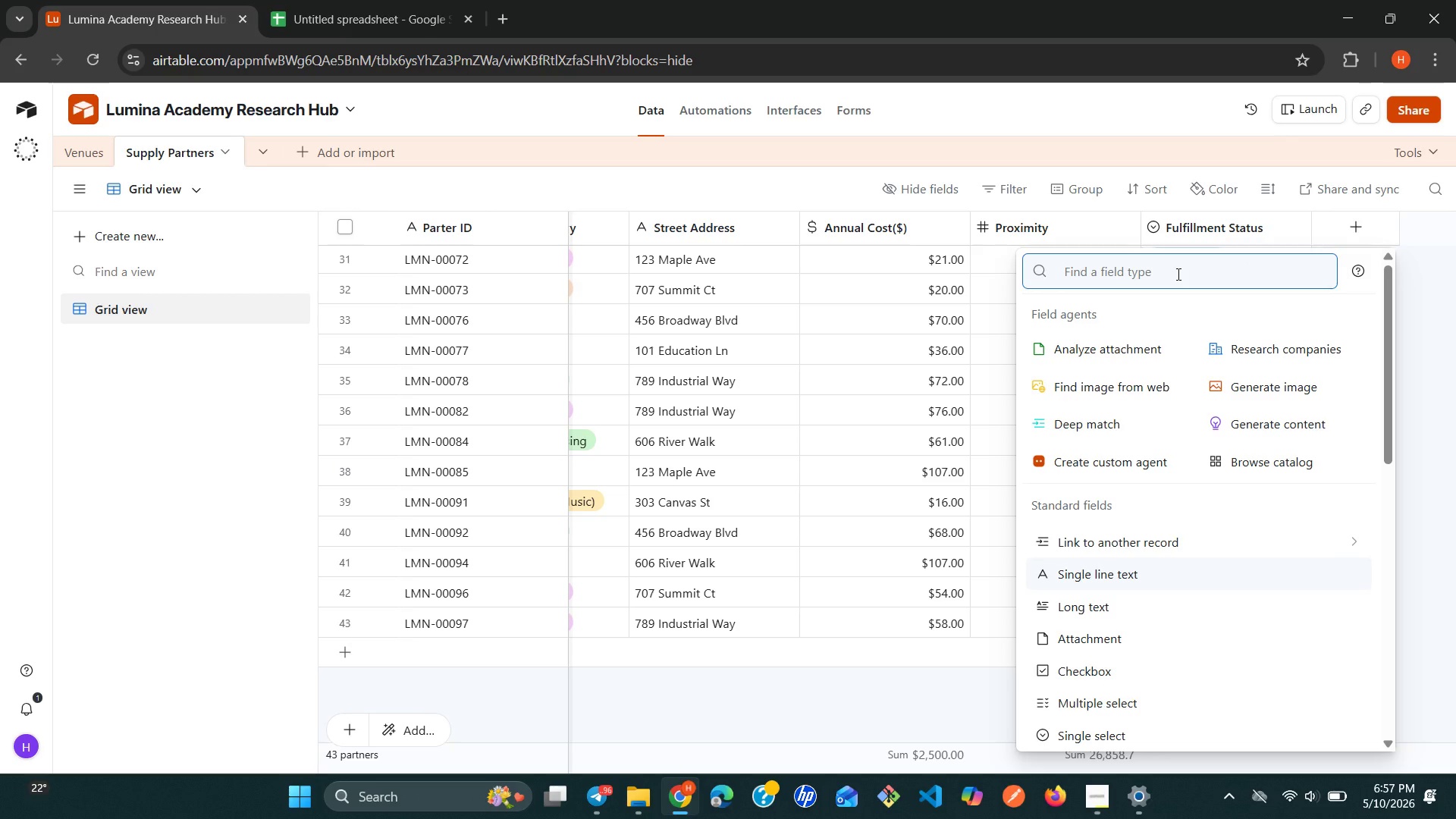 
left_click([1180, 279])
 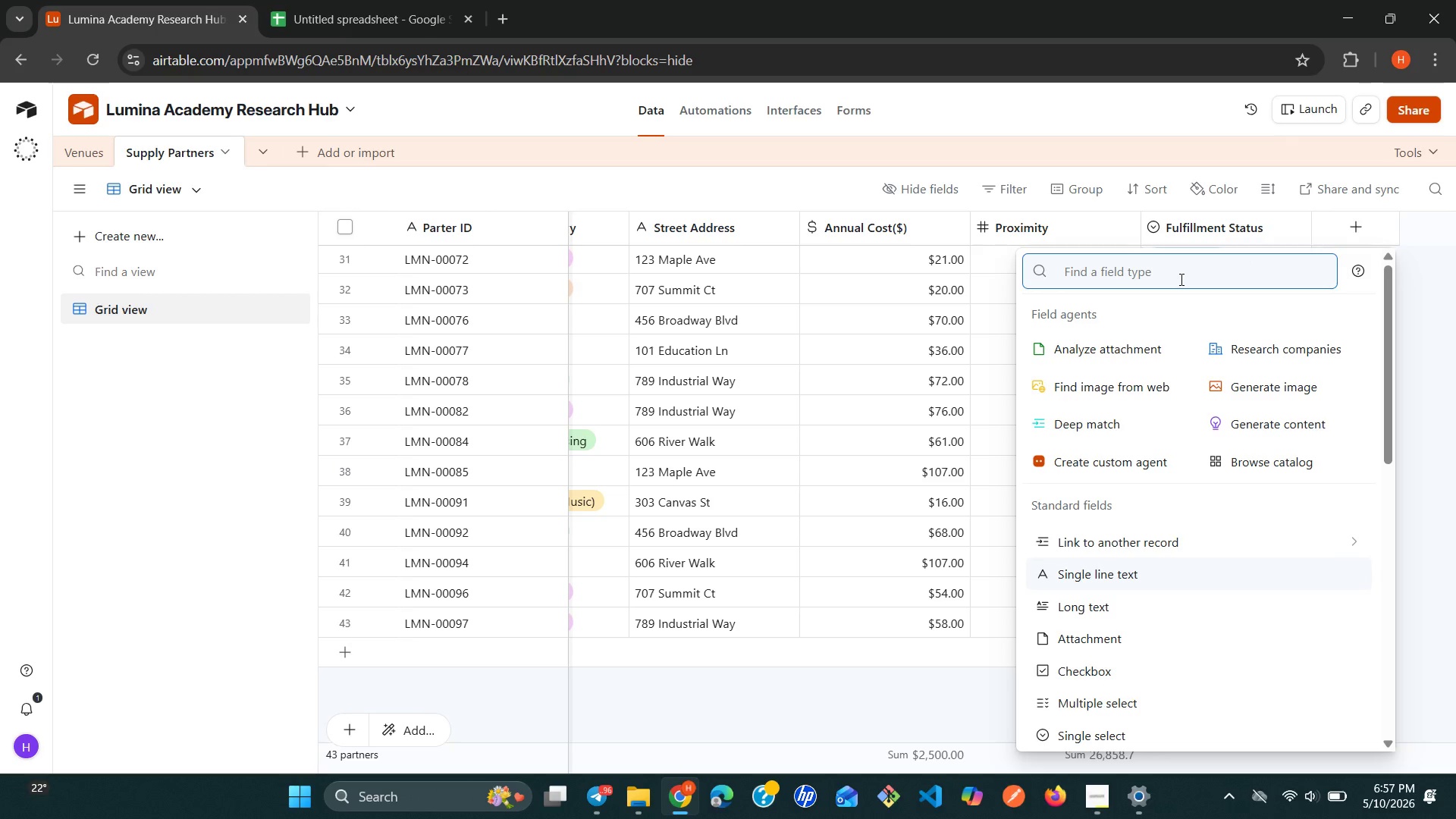 
type(FOT)
key(Backspace)
type(RM)
 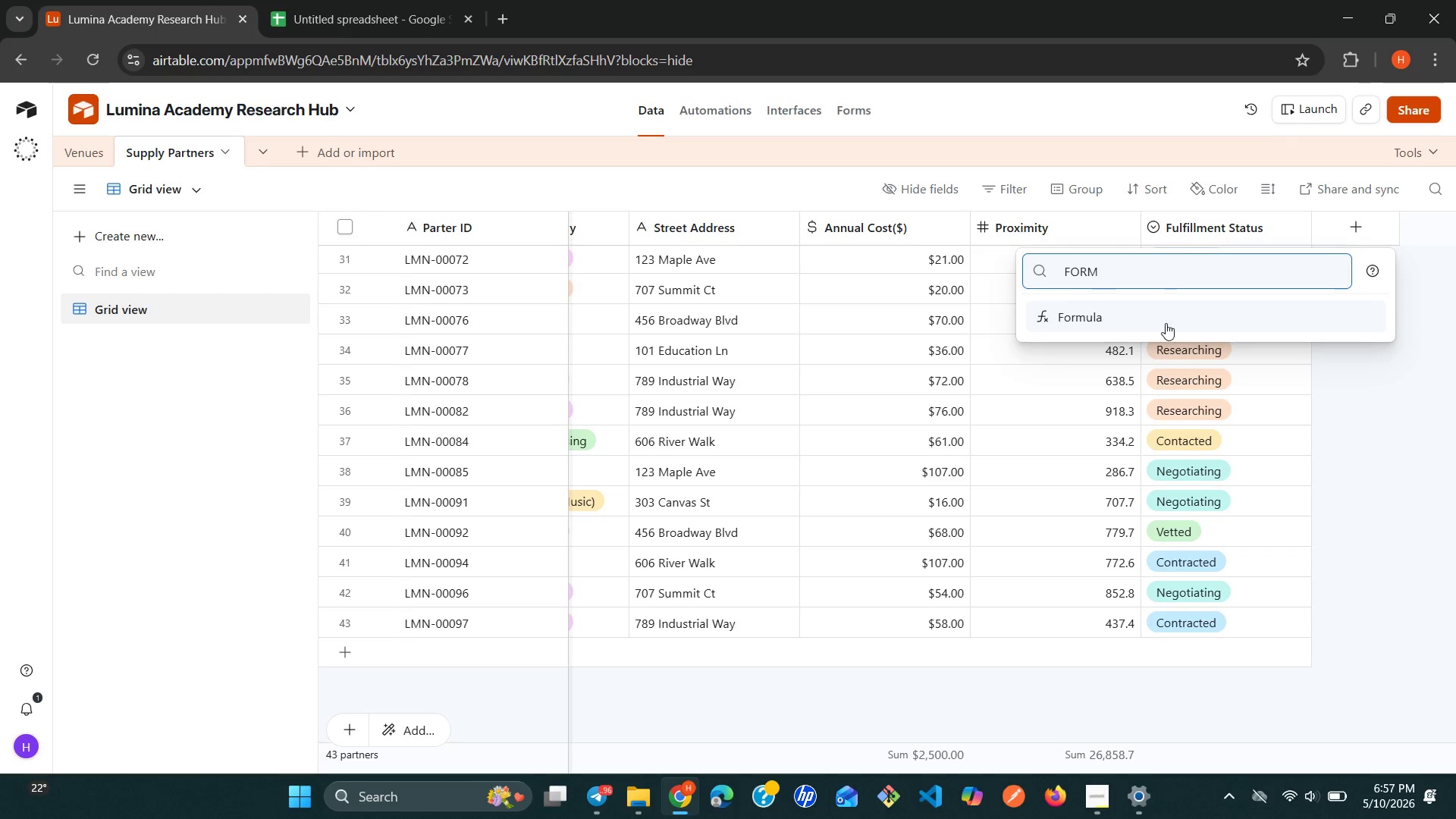 
left_click([1165, 324])
 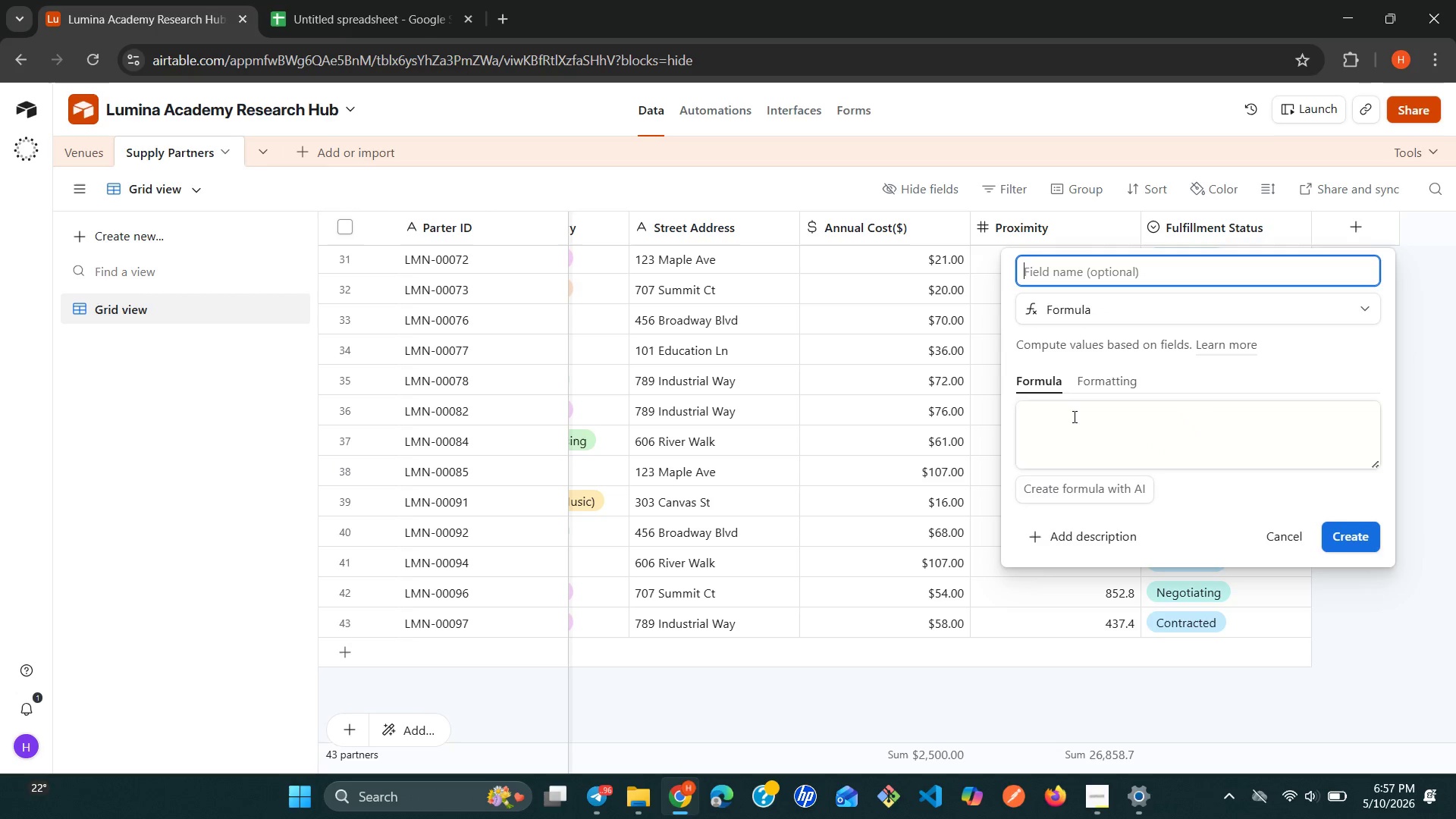 
left_click([1098, 265])
 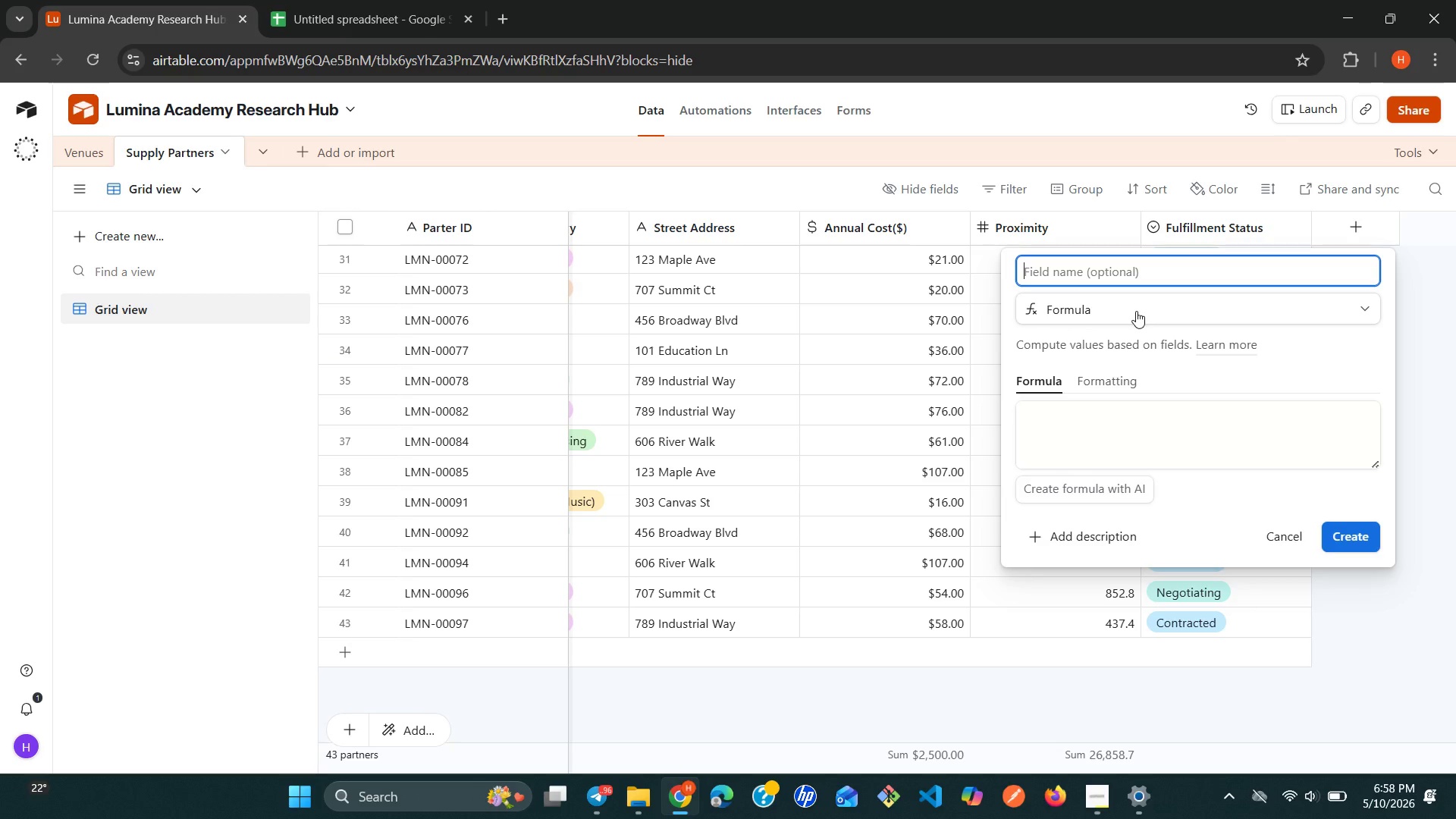 
wait(75.16)
 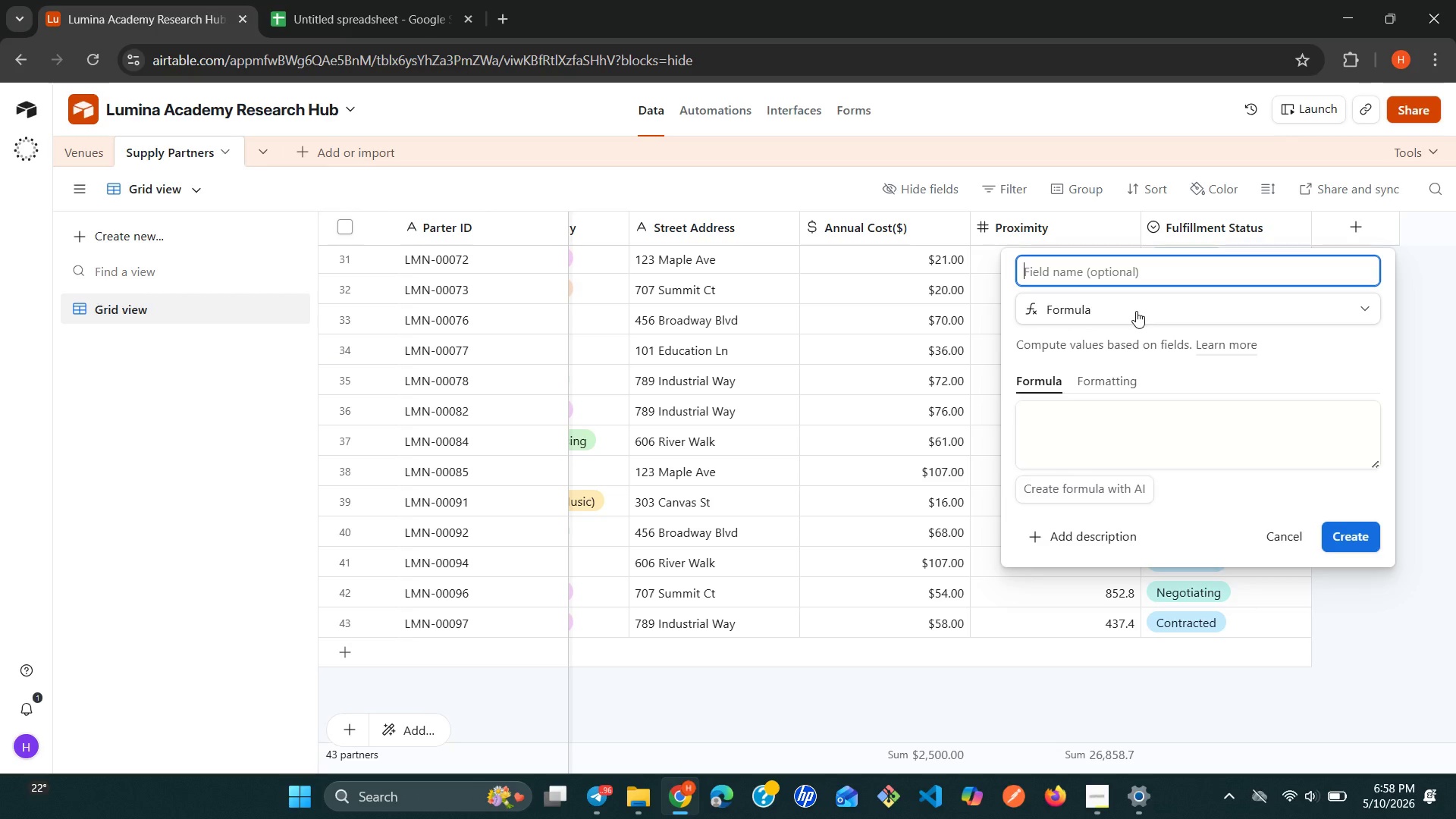 
left_click([1139, 429])
 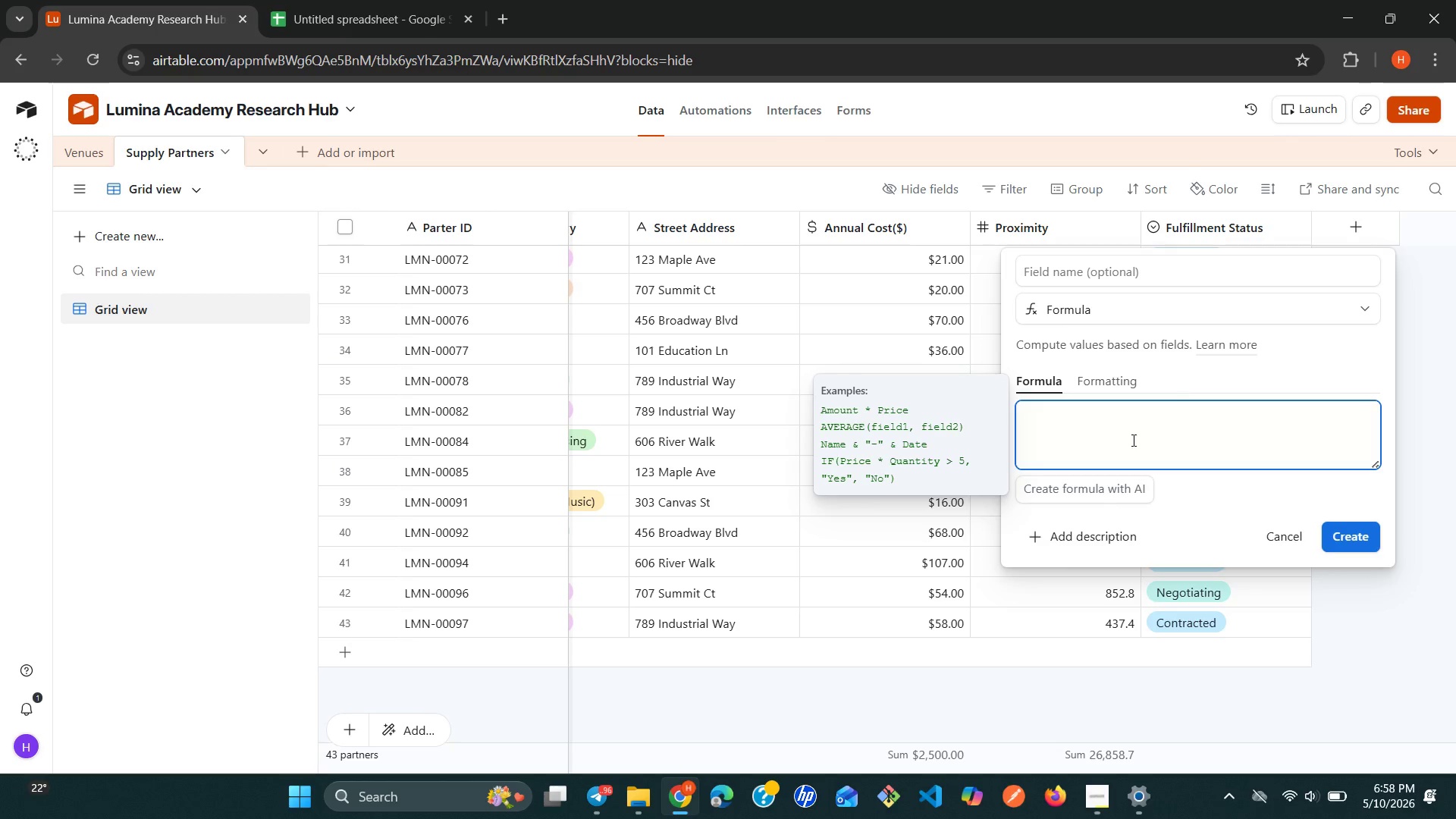 
left_click([1046, 658])
 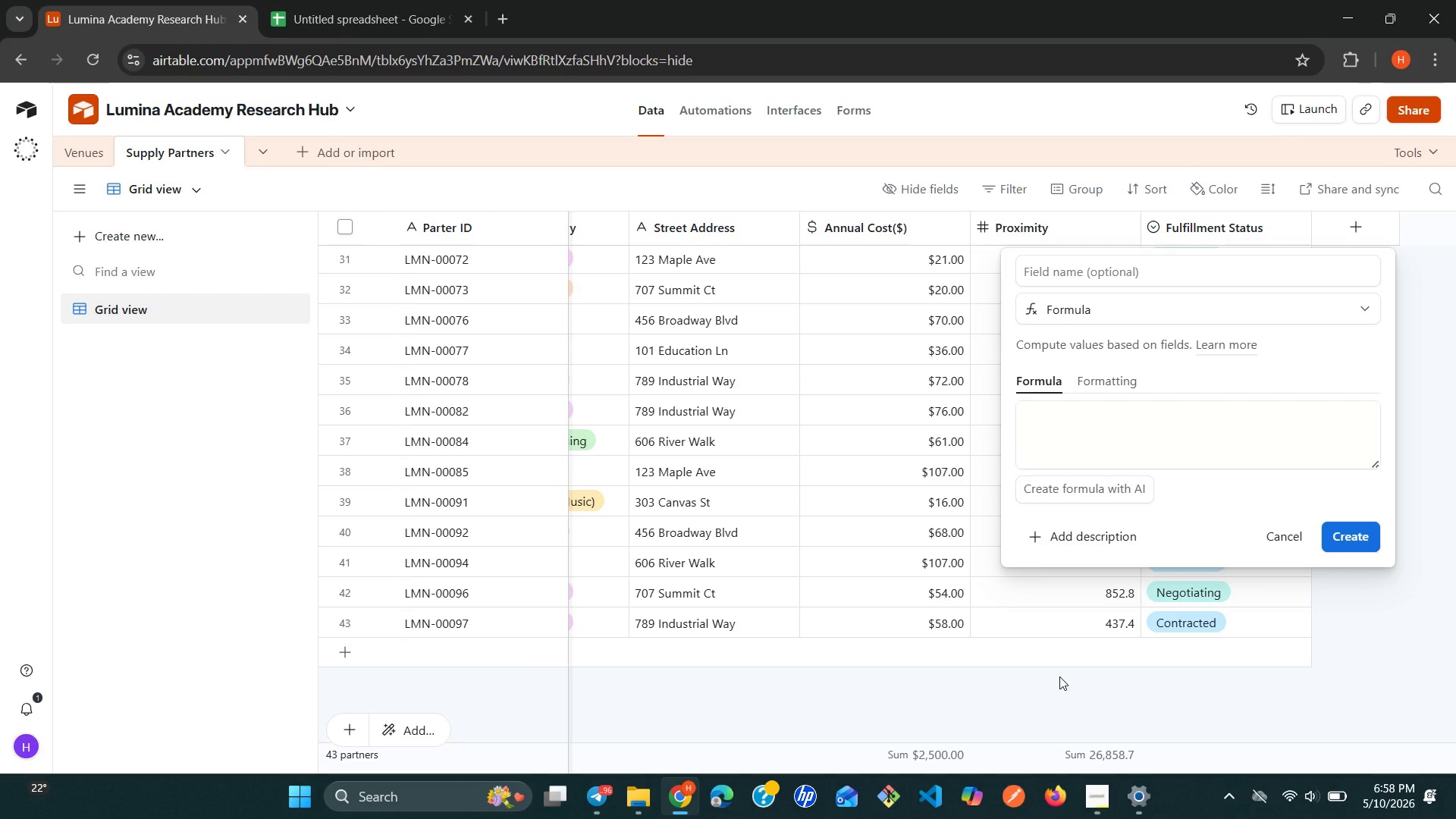 
left_click_drag(start_coordinate=[1059, 676], to_coordinate=[656, 481])
 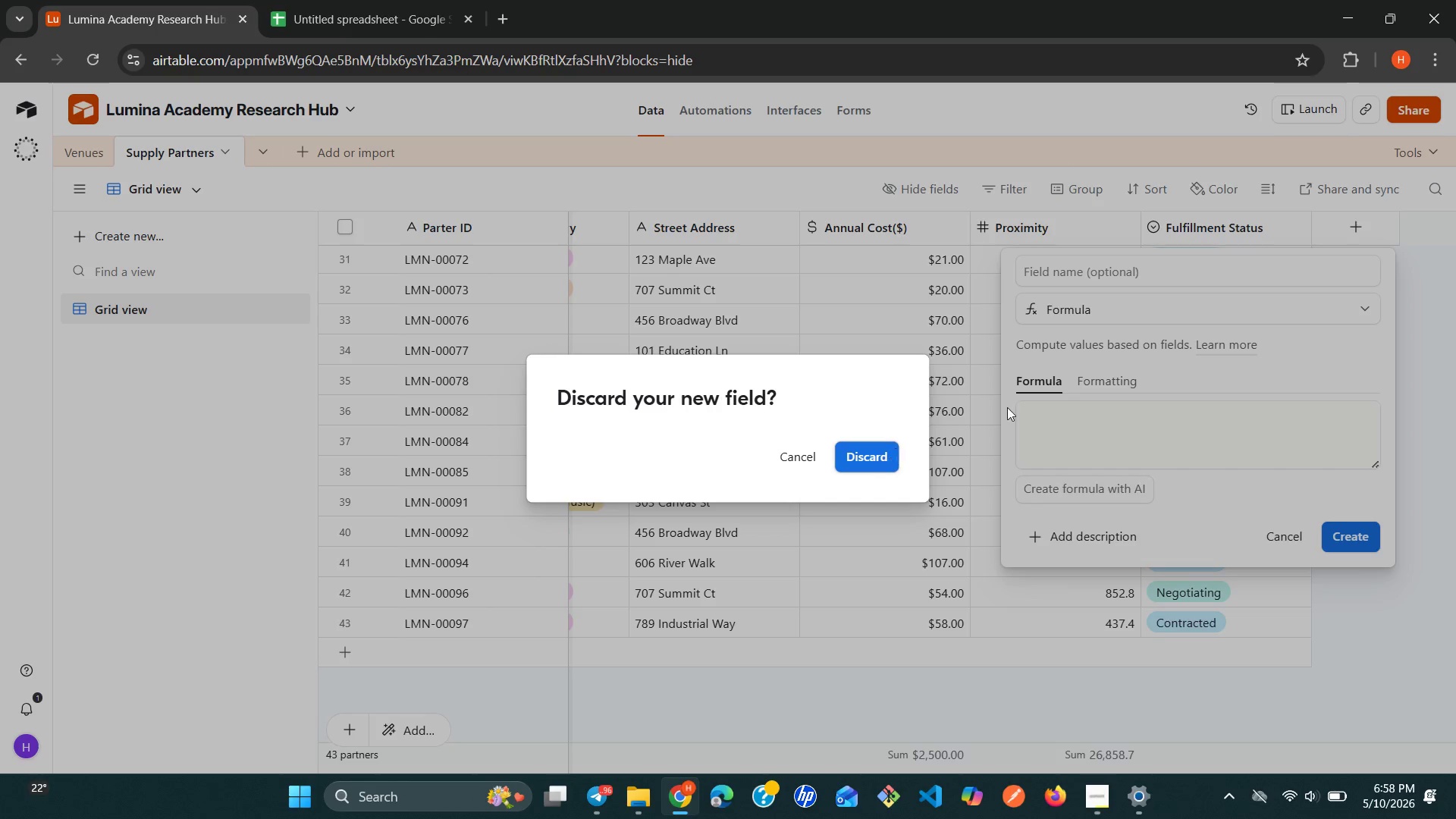 
left_click_drag(start_coordinate=[1121, 288], to_coordinate=[1134, 441])
 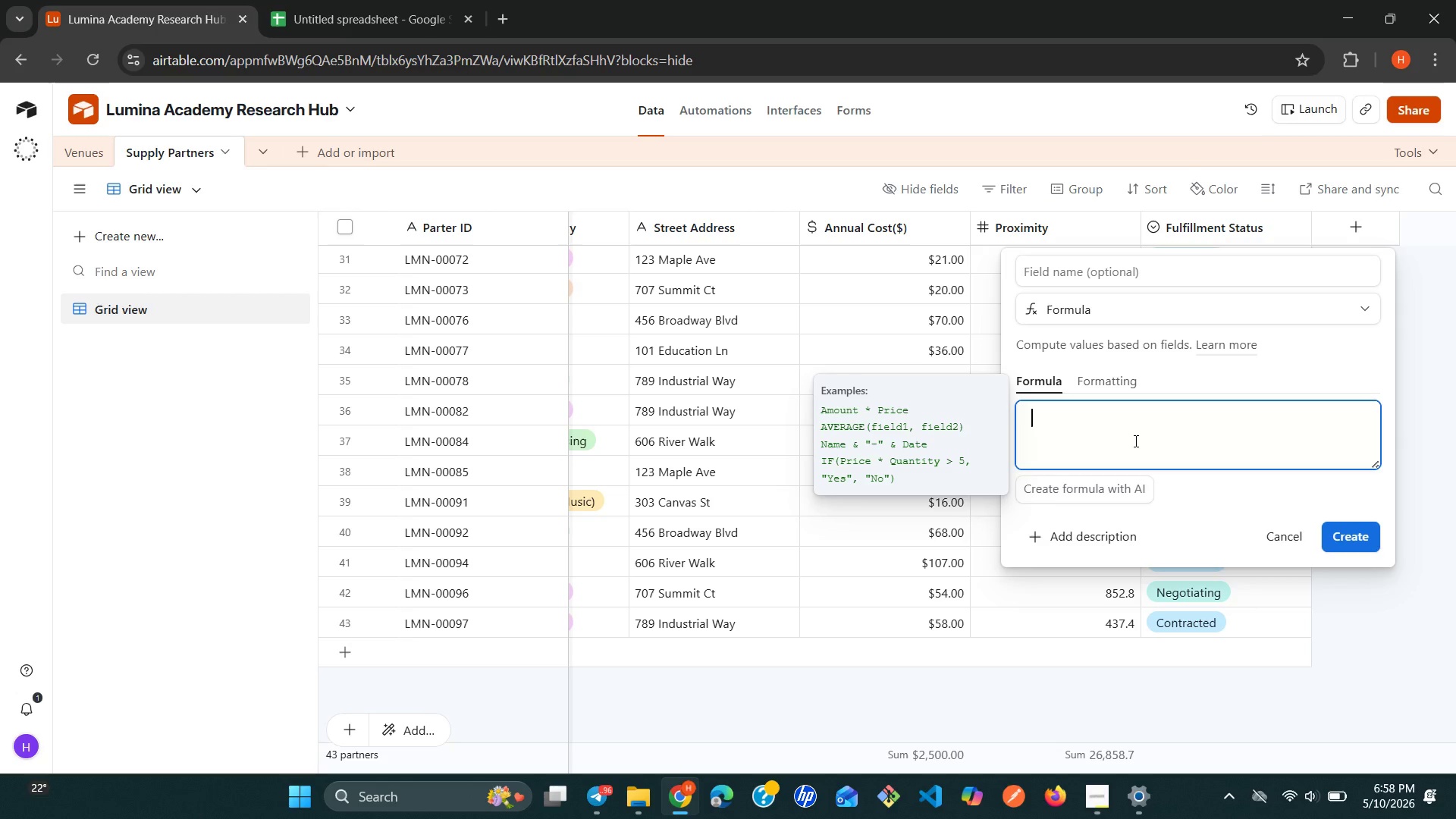 
left_click([1134, 441])
 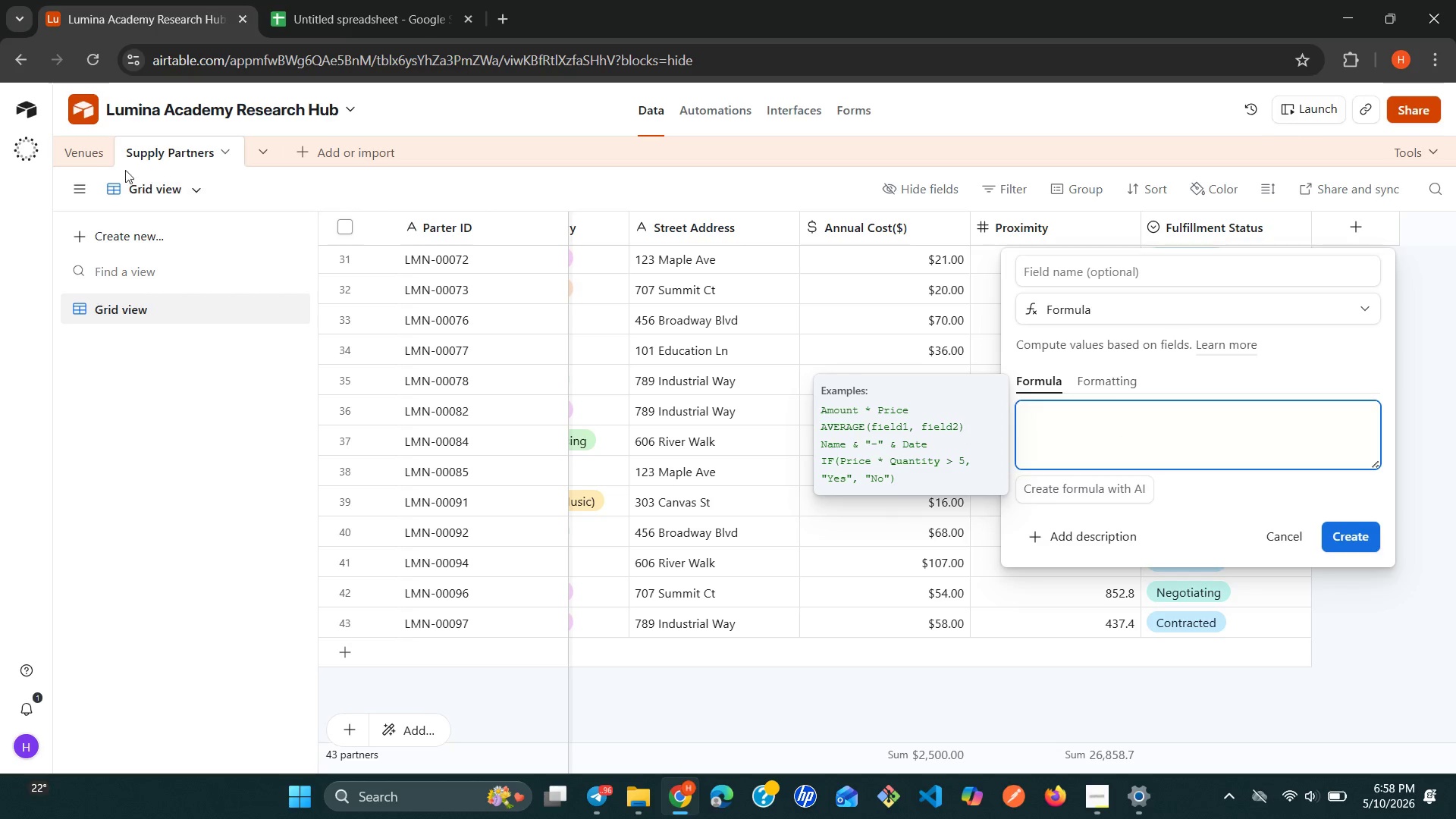 
left_click([93, 154])
 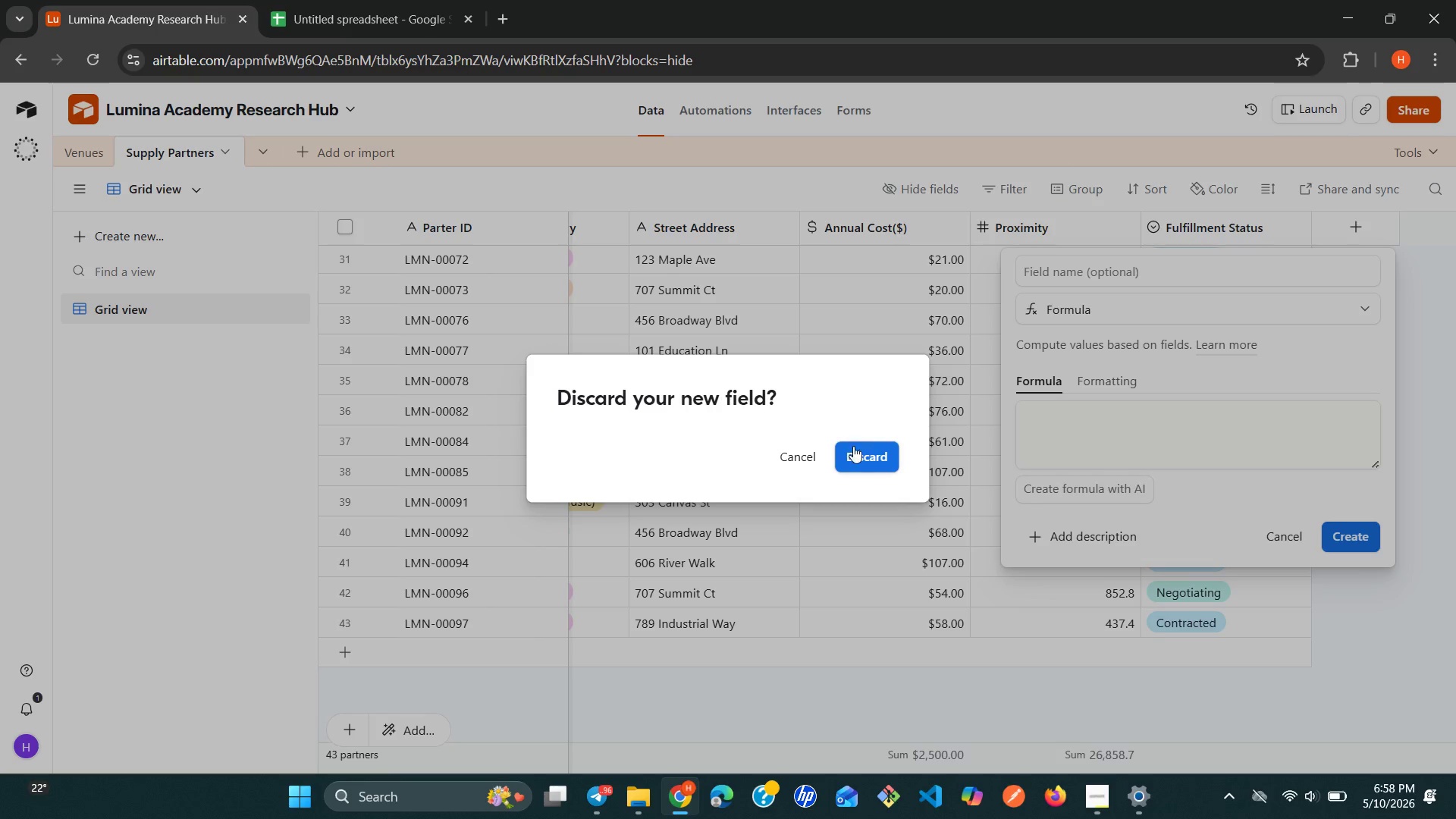 
left_click([856, 461])
 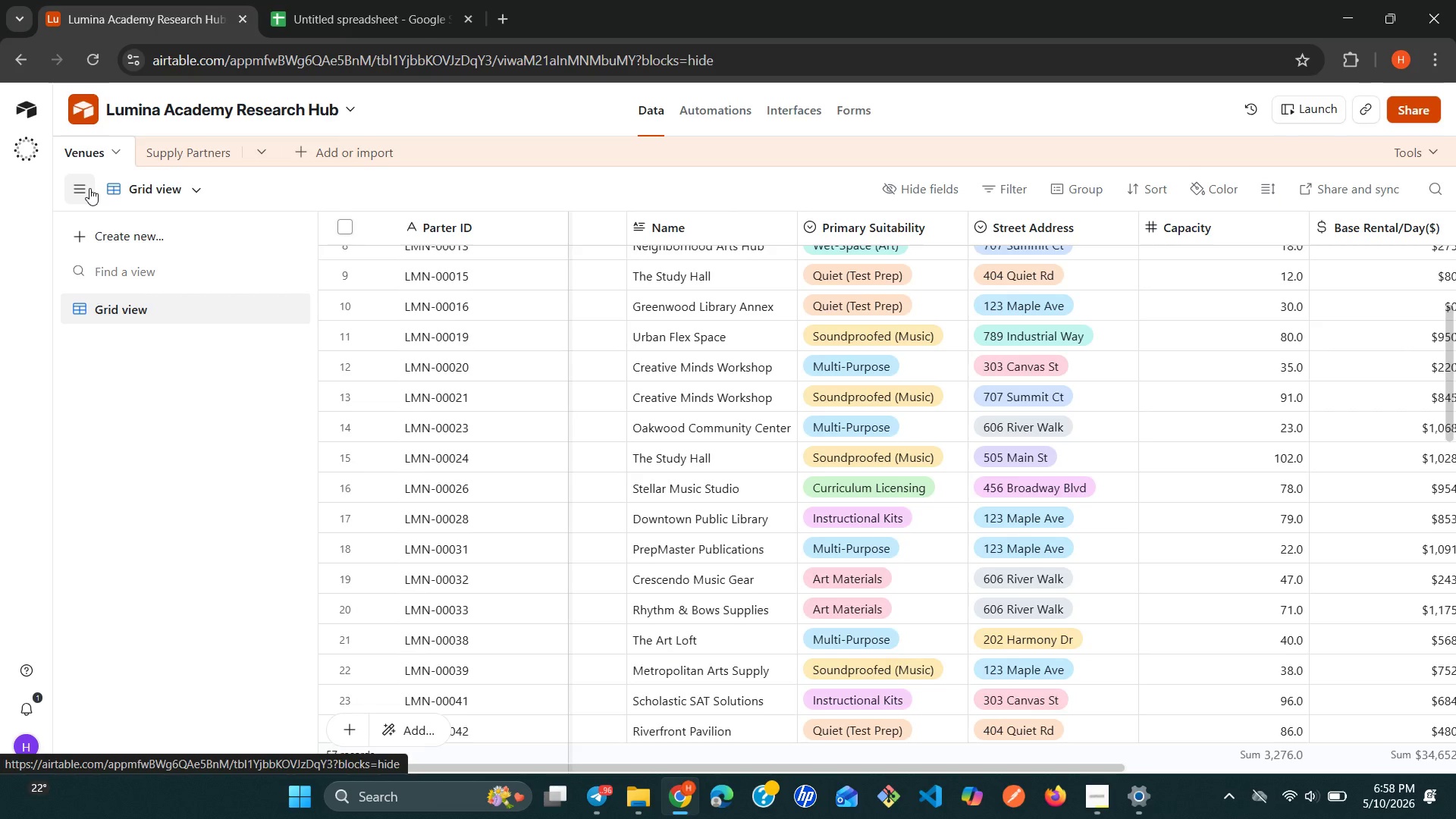 
left_click([88, 150])
 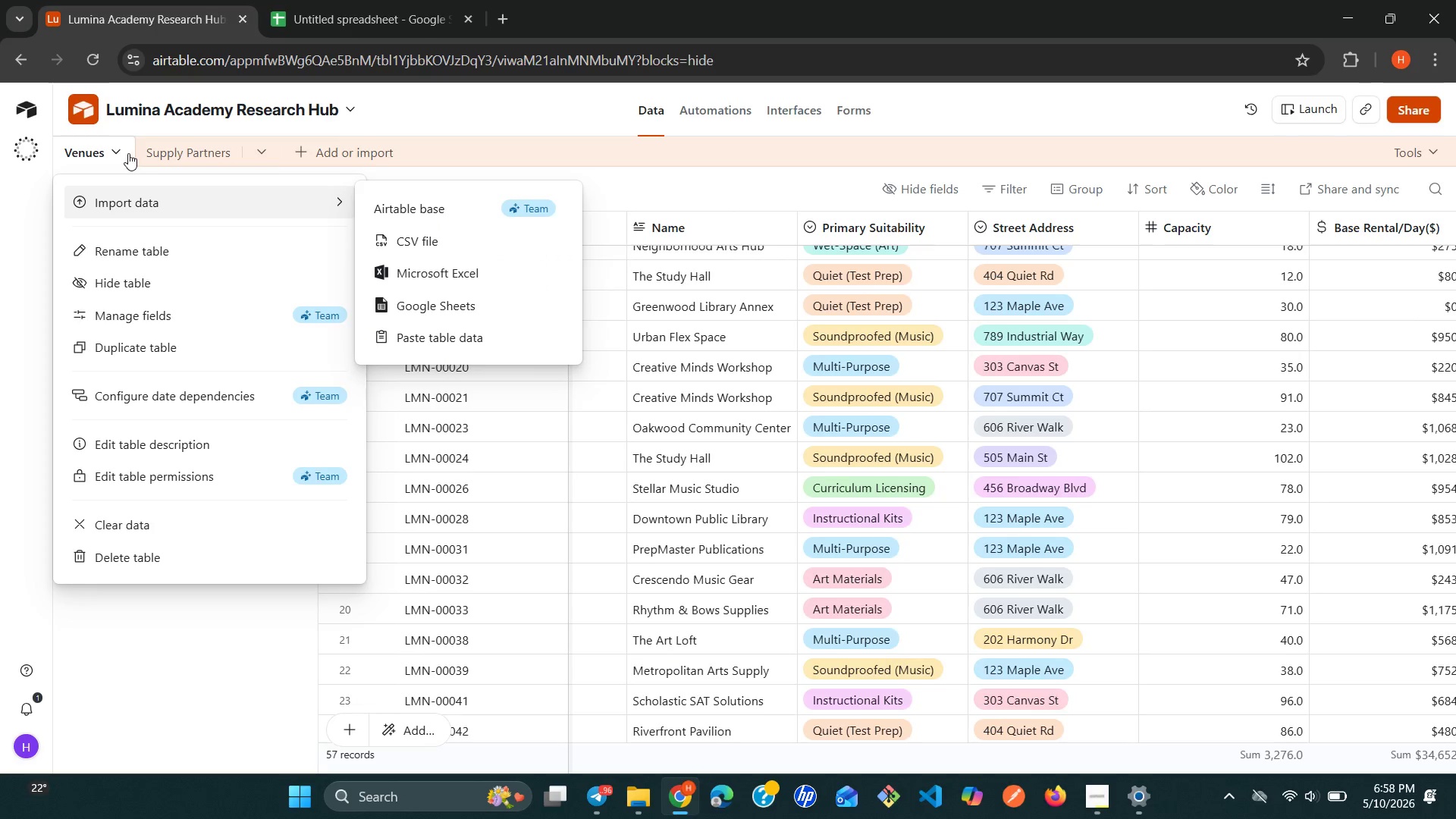 
left_click([120, 150])
 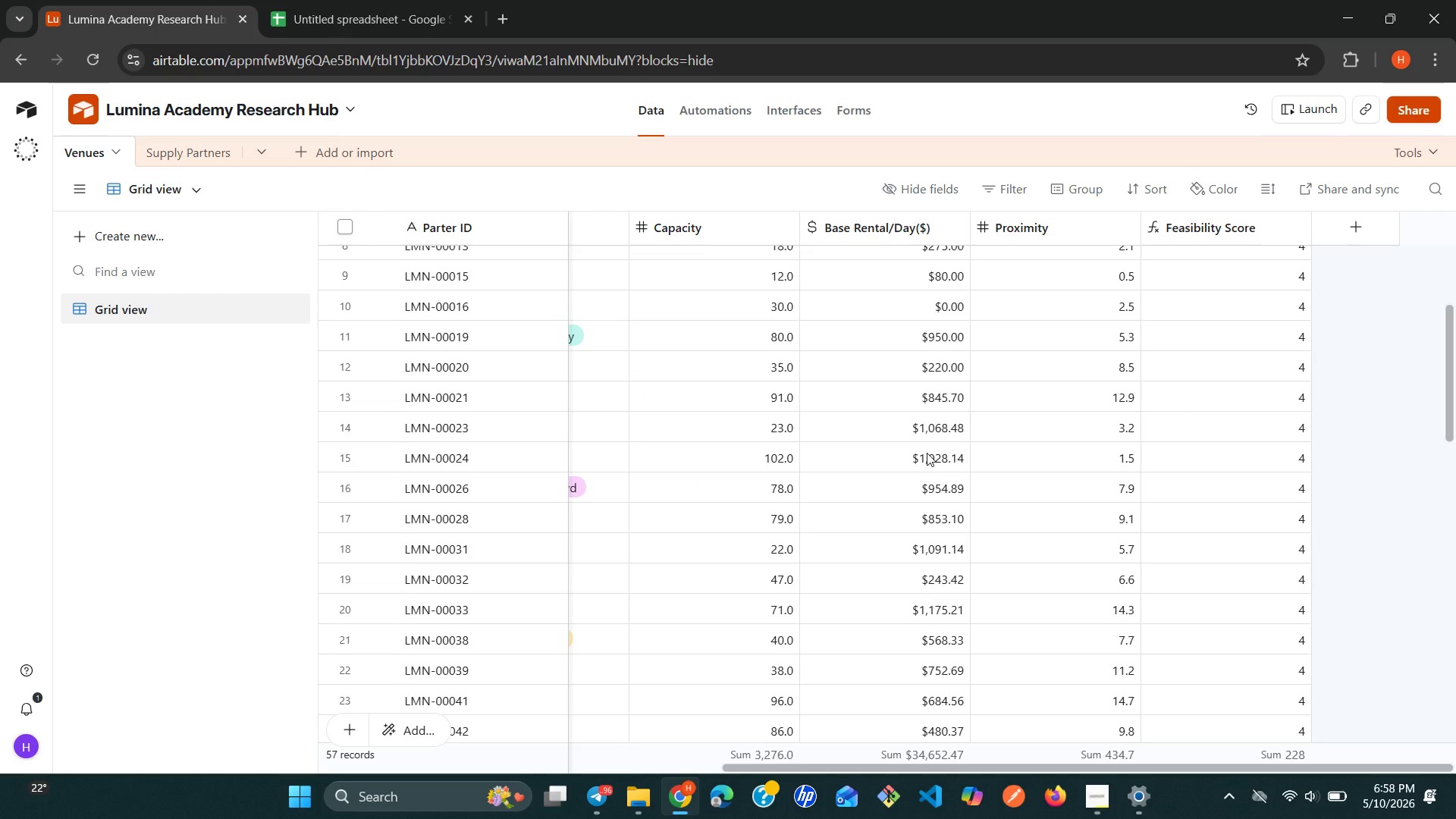 
wait(6.92)
 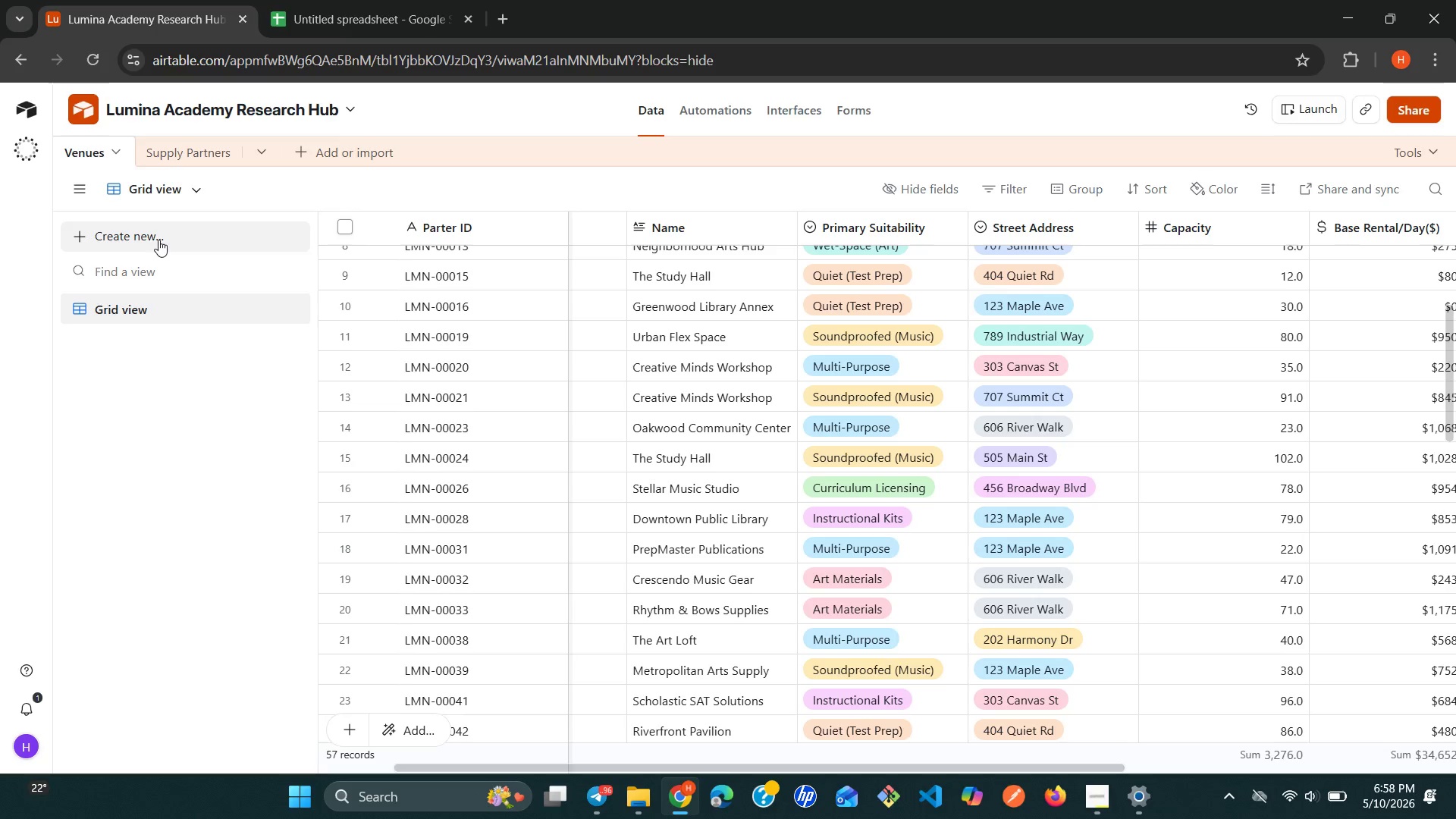 
right_click([1199, 234])
 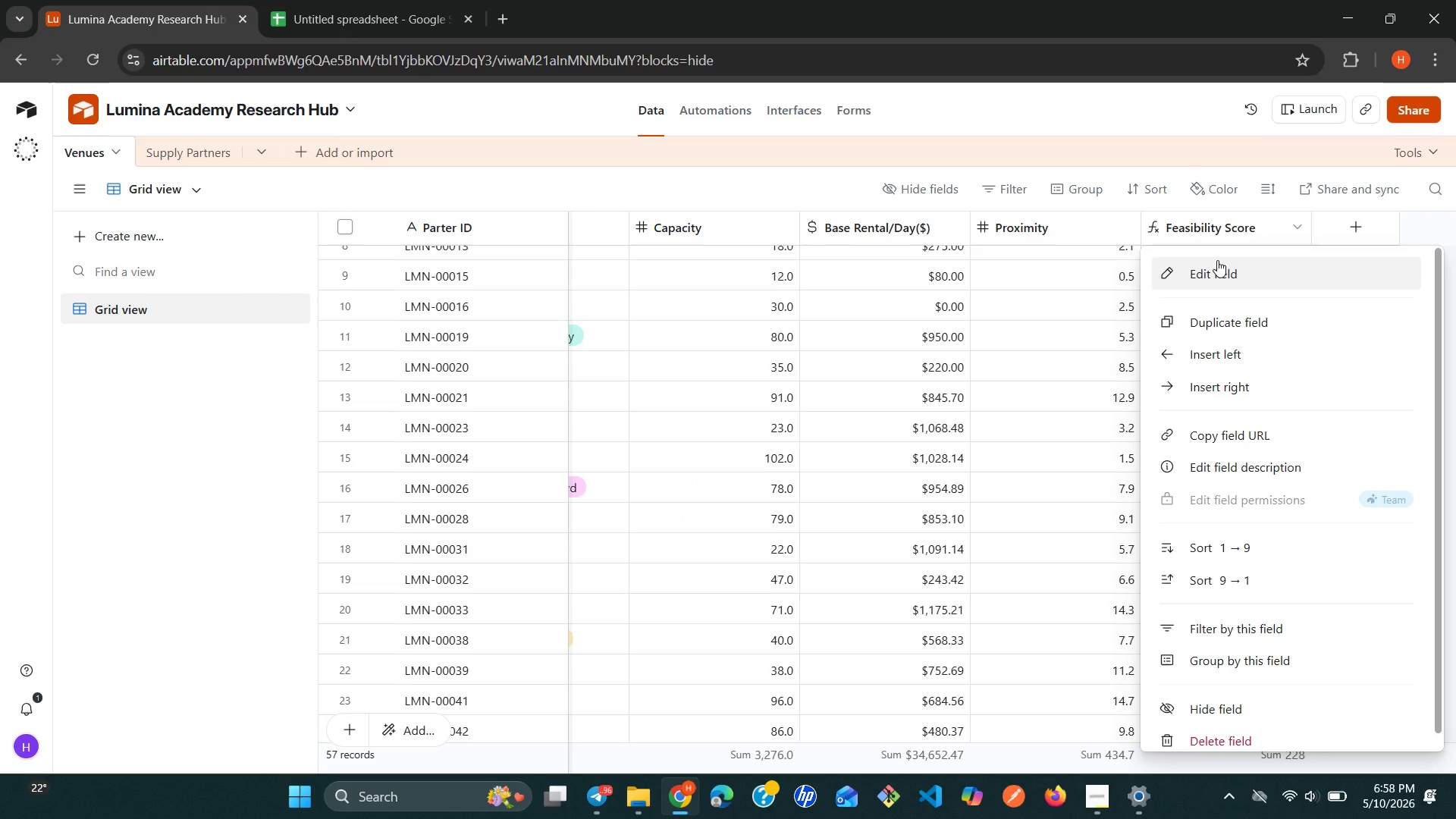 
left_click([1217, 260])
 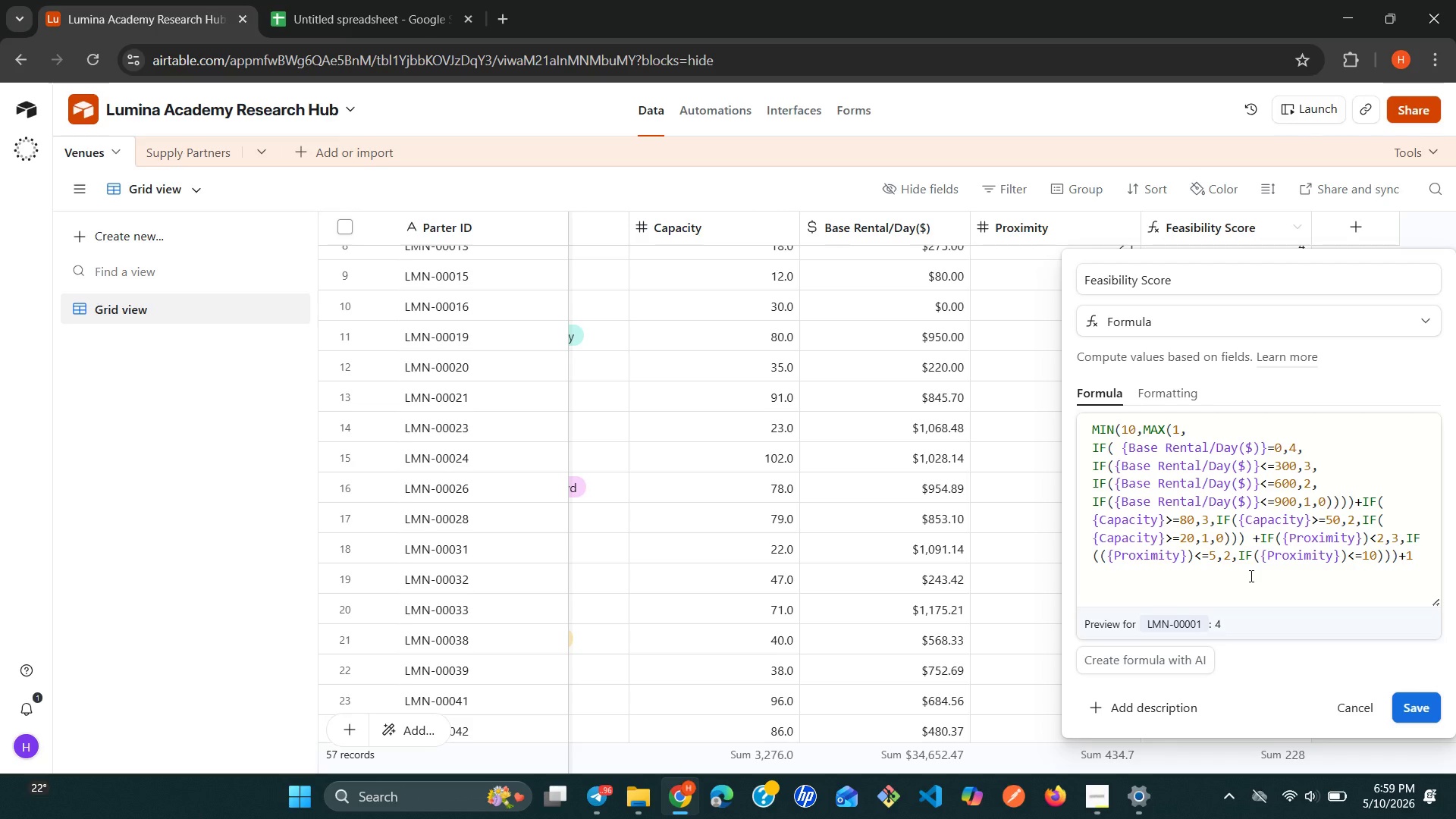 
wait(14.64)
 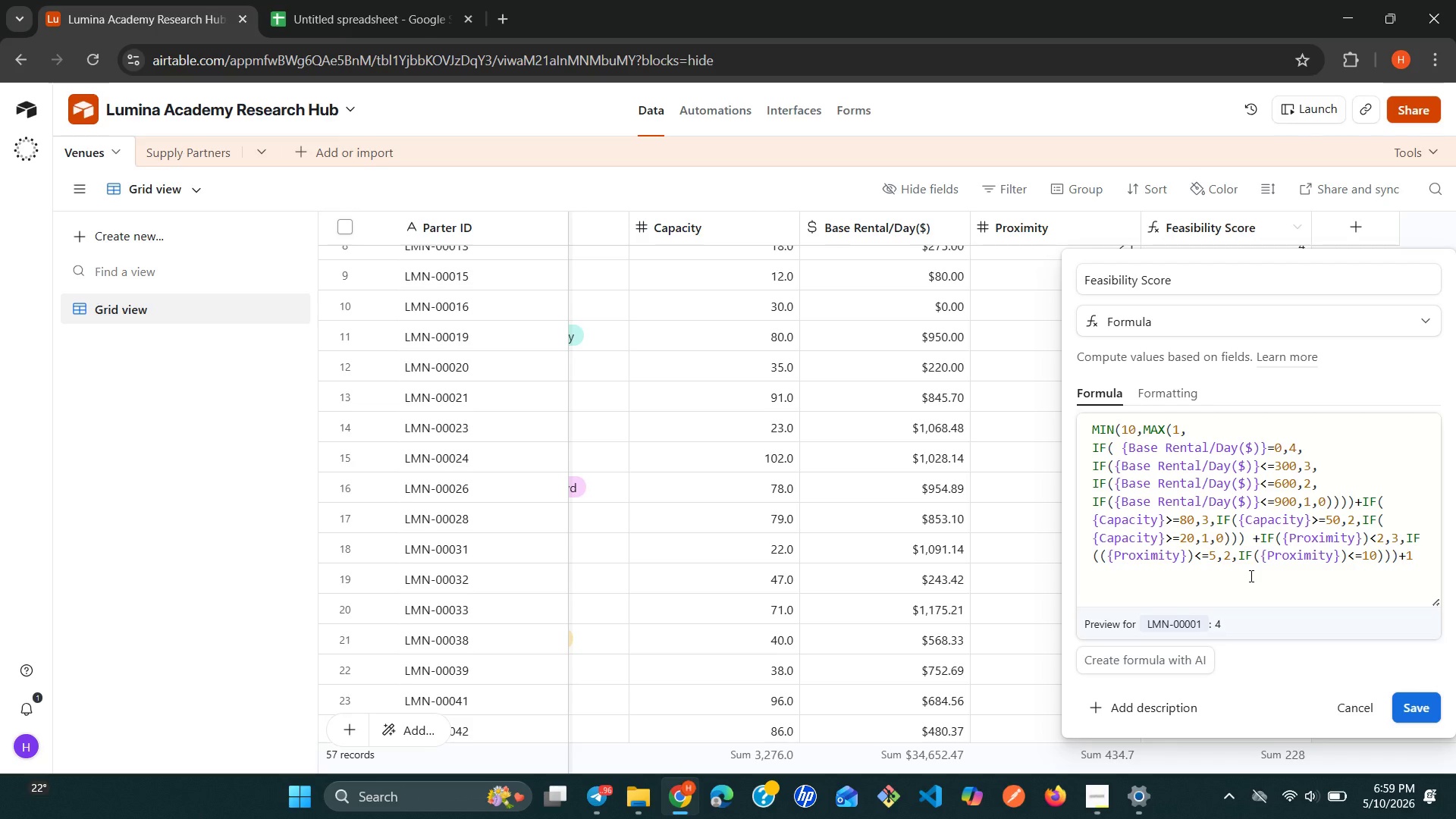 
left_click([1250, 576])
 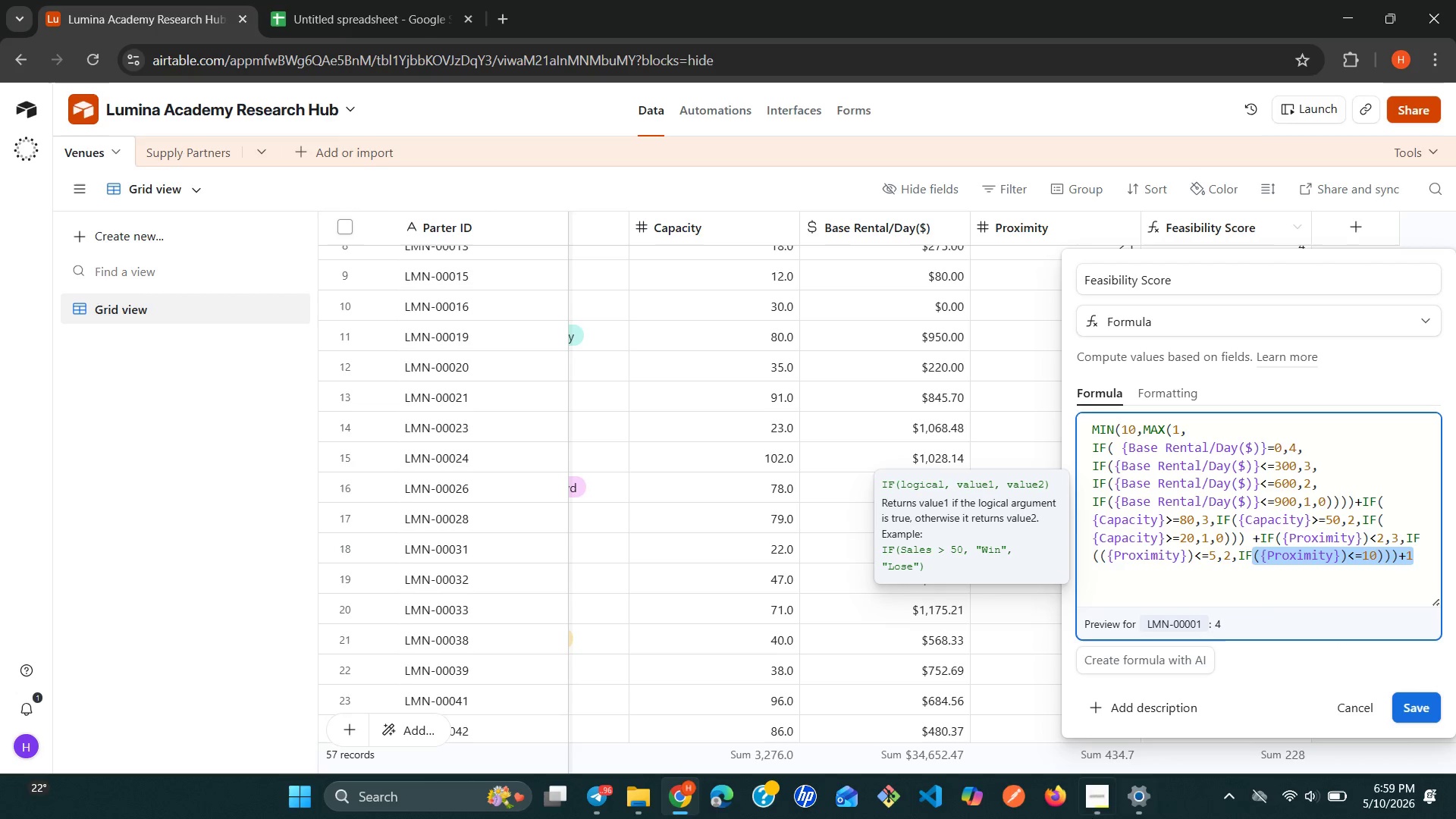 
wait(37.92)
 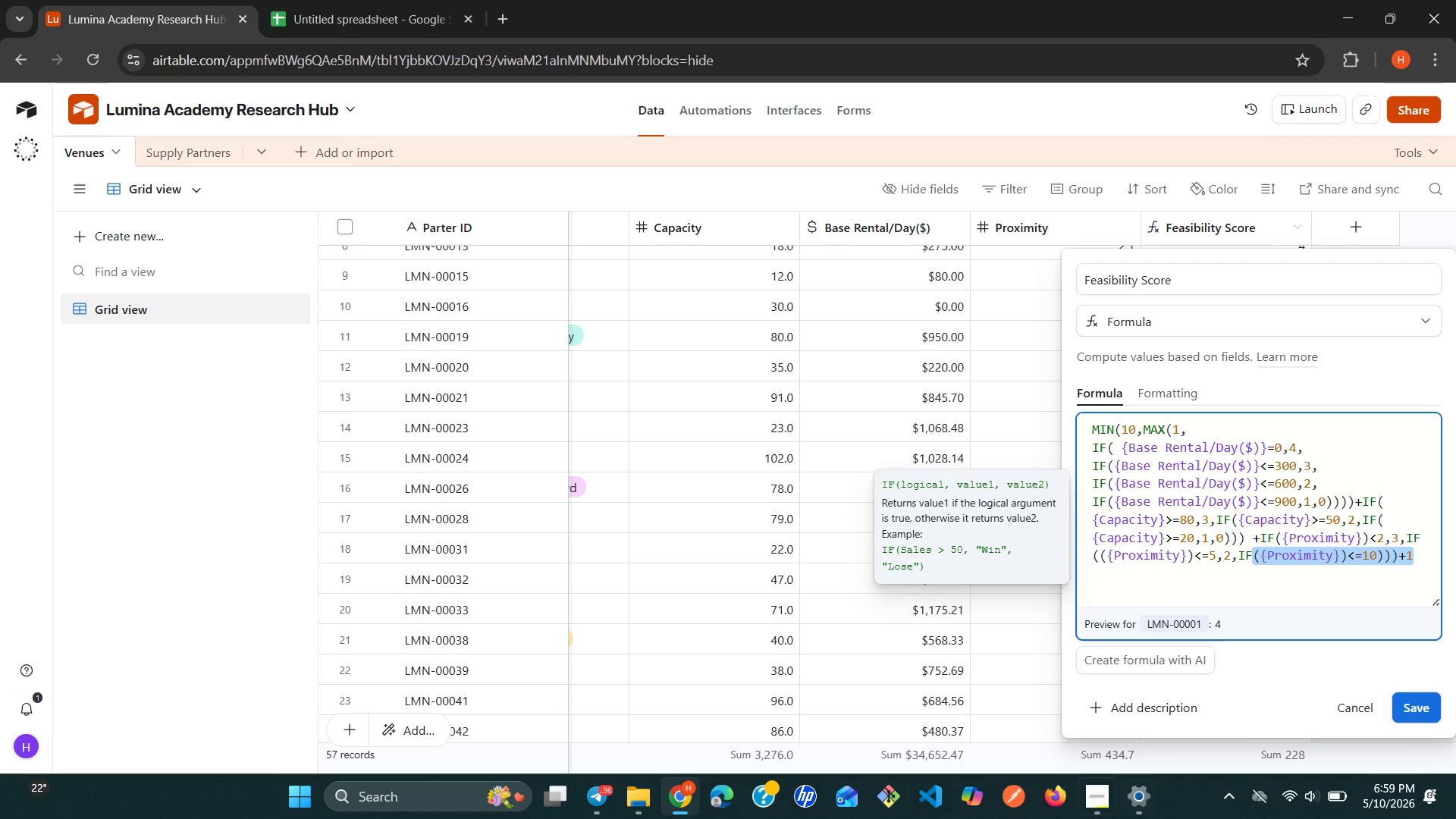 
left_click([1104, 779])